 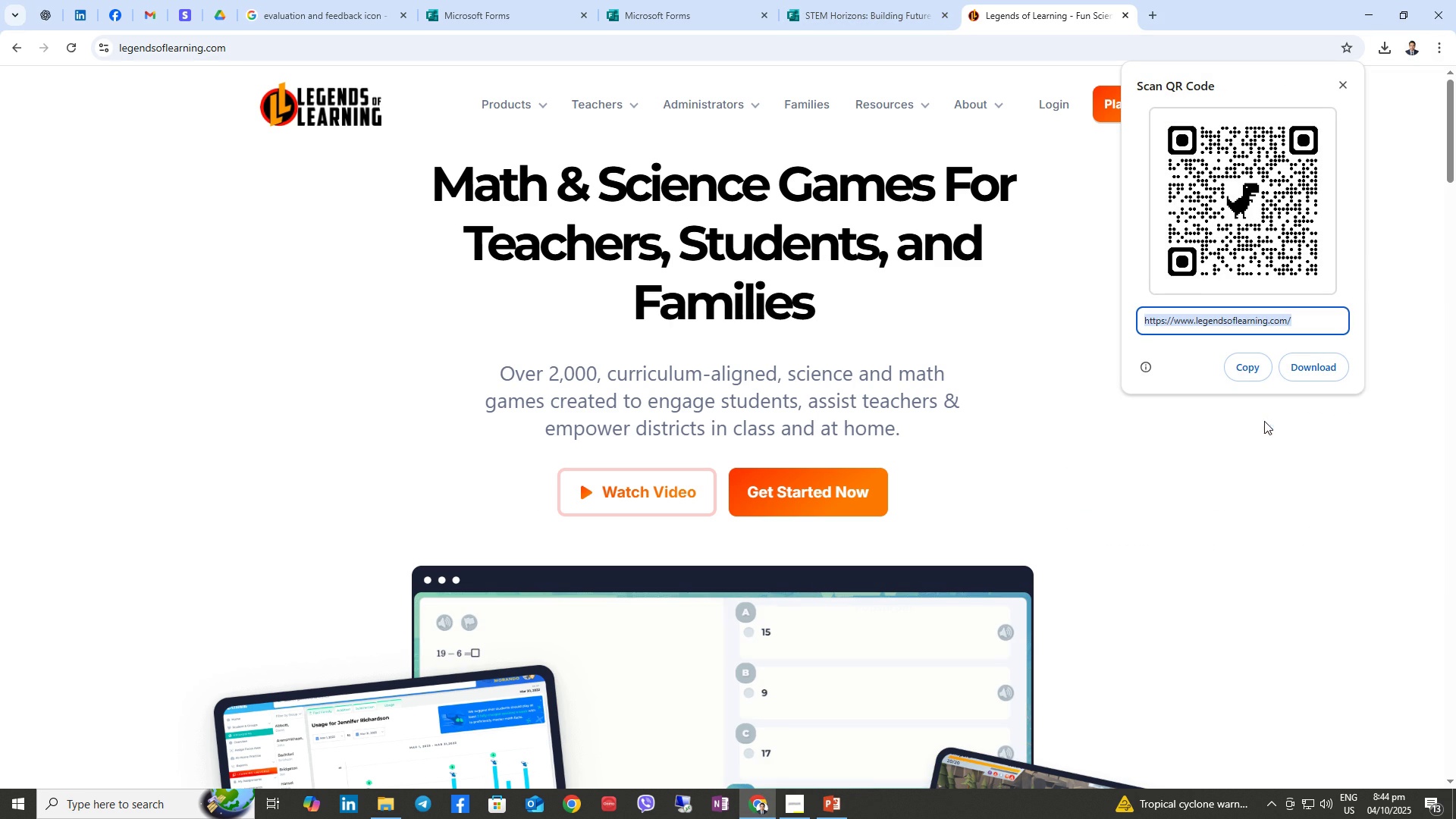 
left_click([1298, 368])
 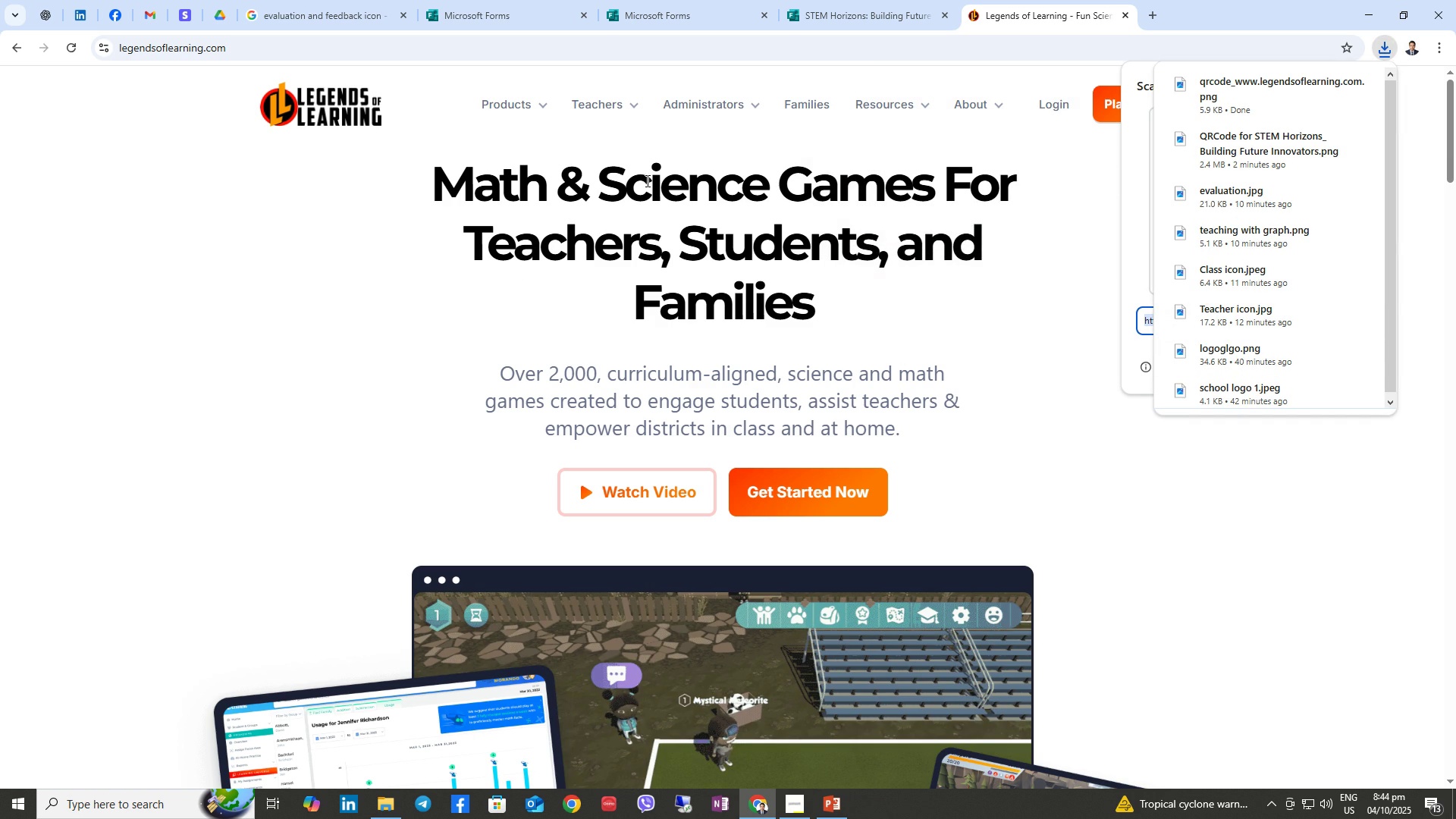 
wait(6.06)
 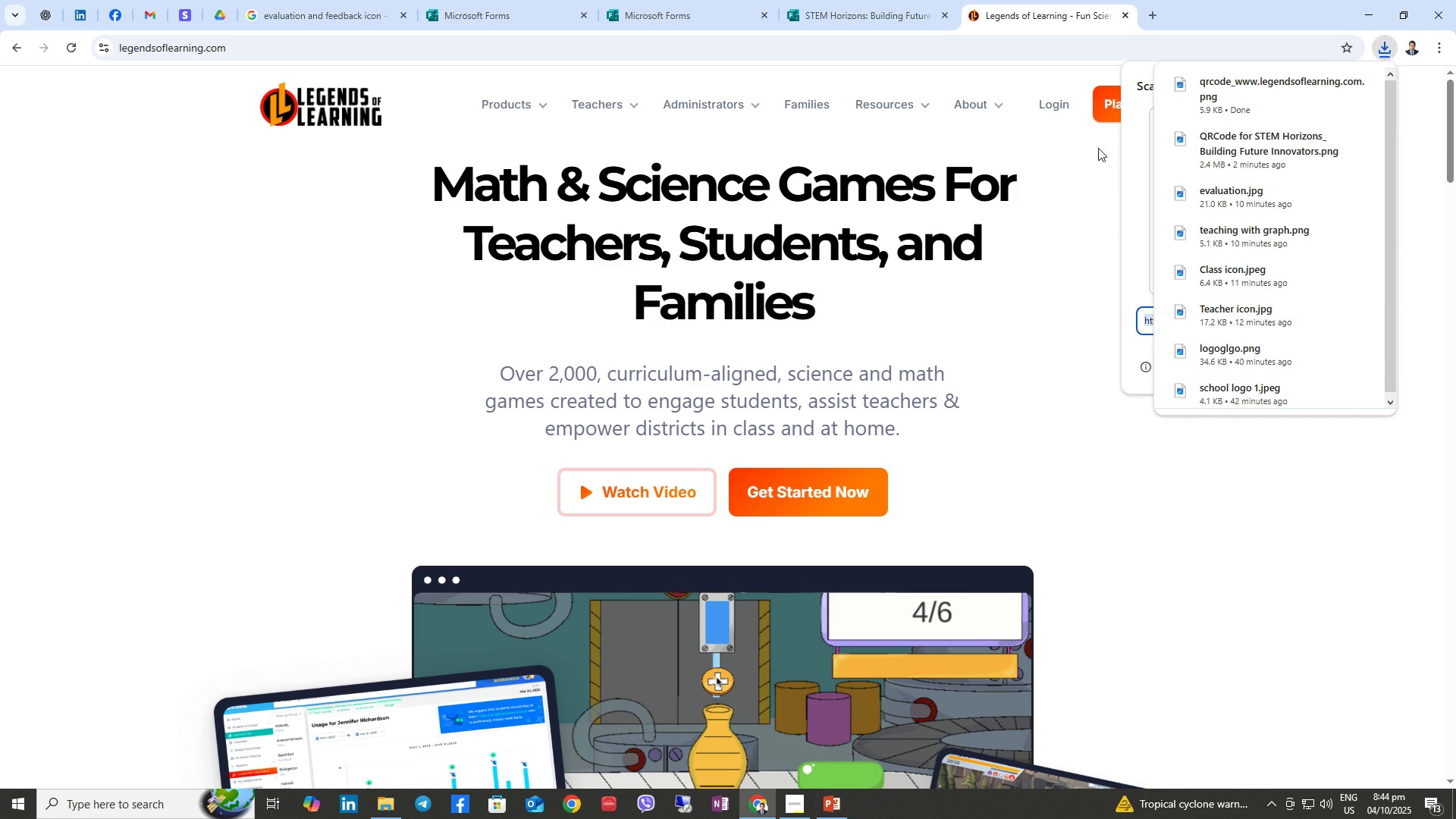 
left_click([494, 47])
 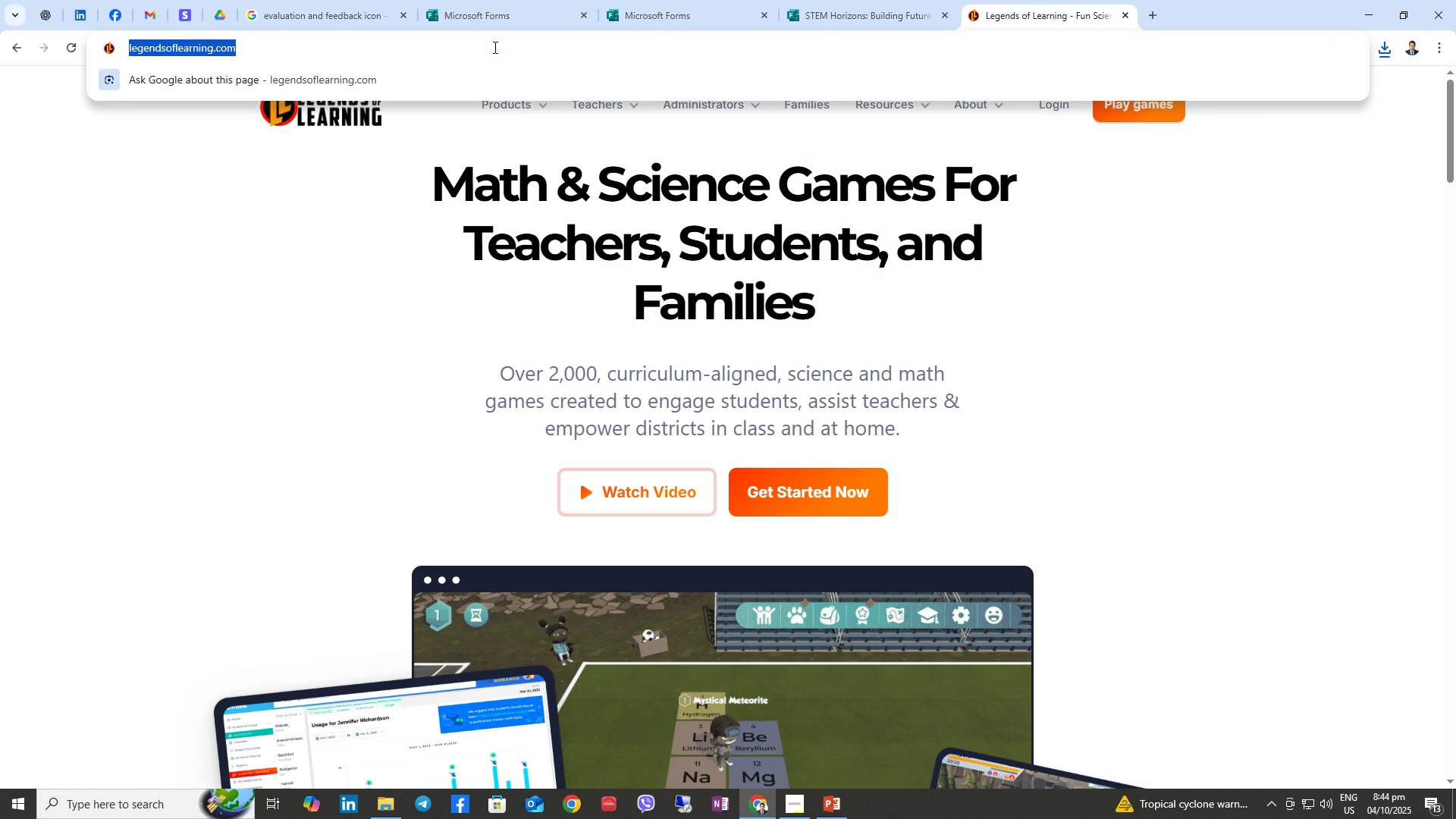 
type(education)
 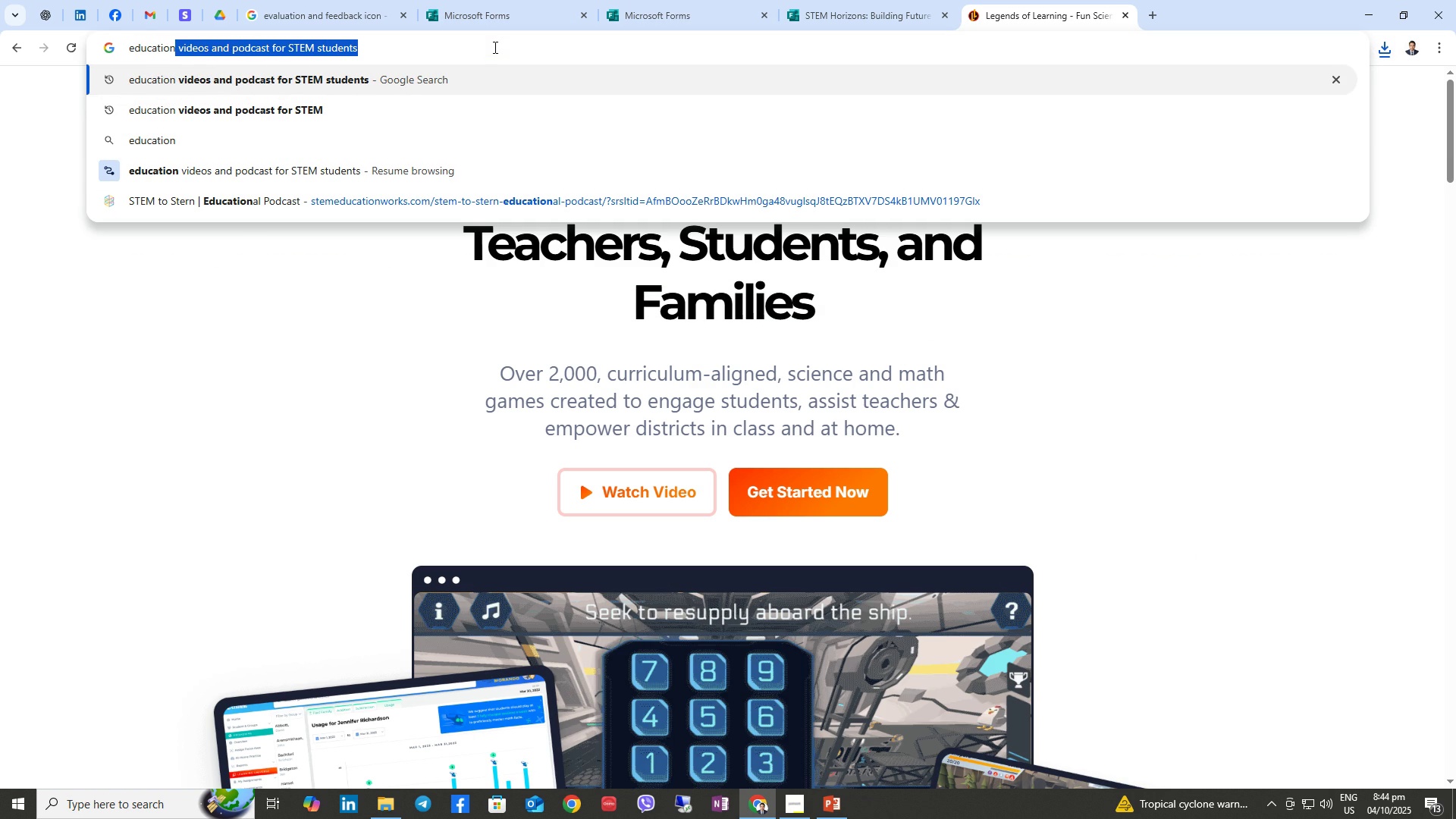 
key(ArrowDown)
 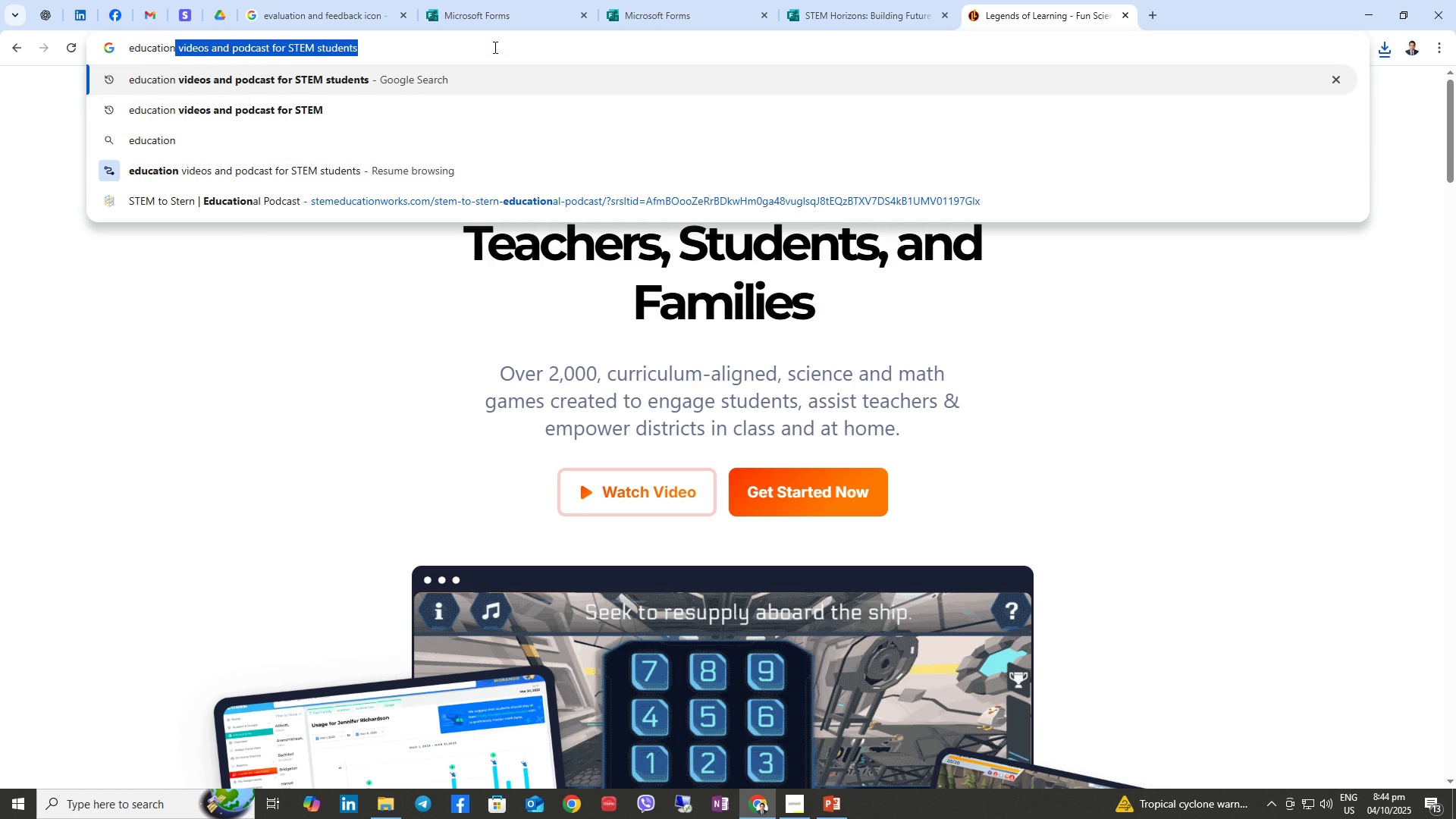 
key(ArrowUp)
 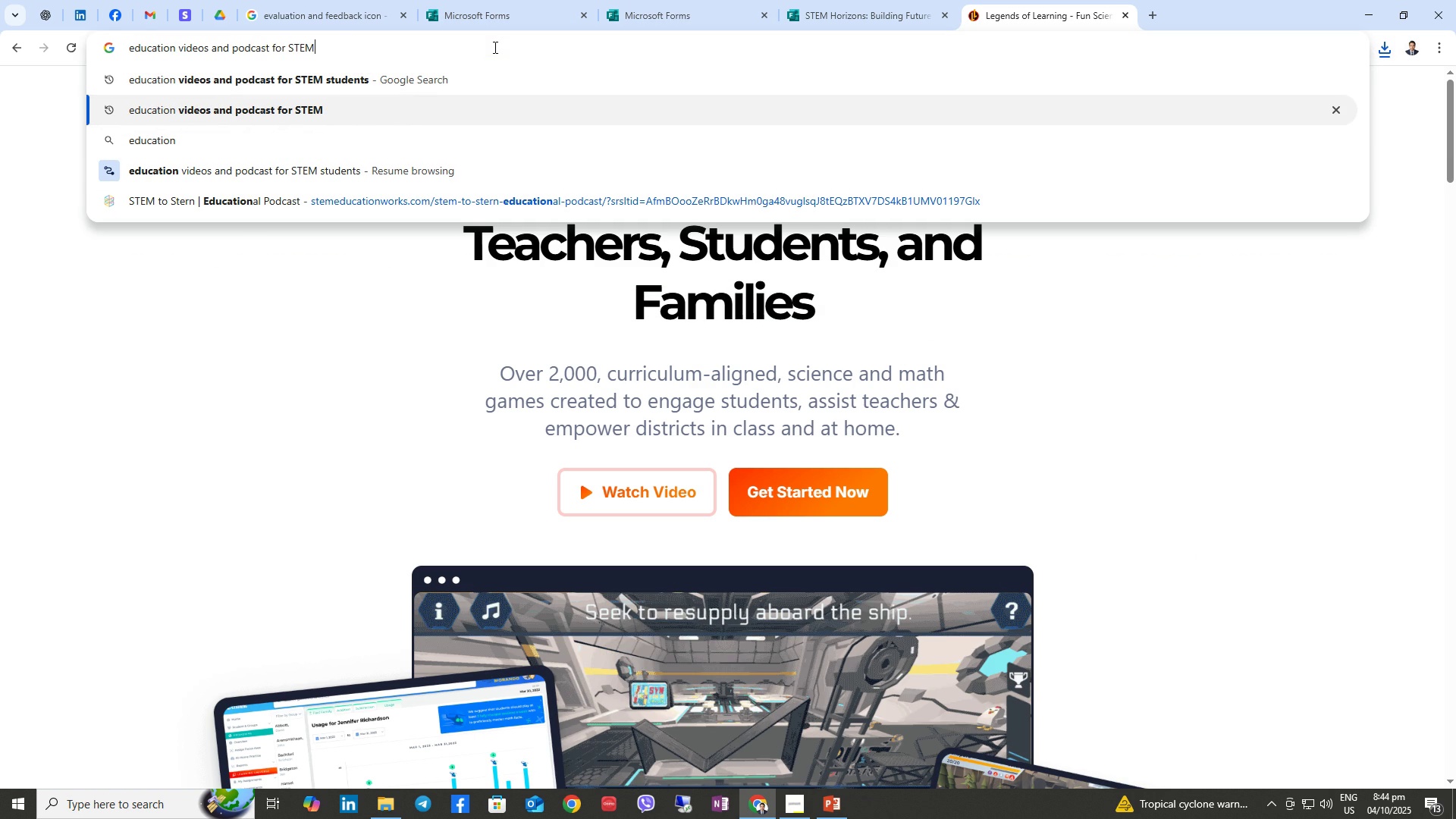 
key(ArrowDown)
 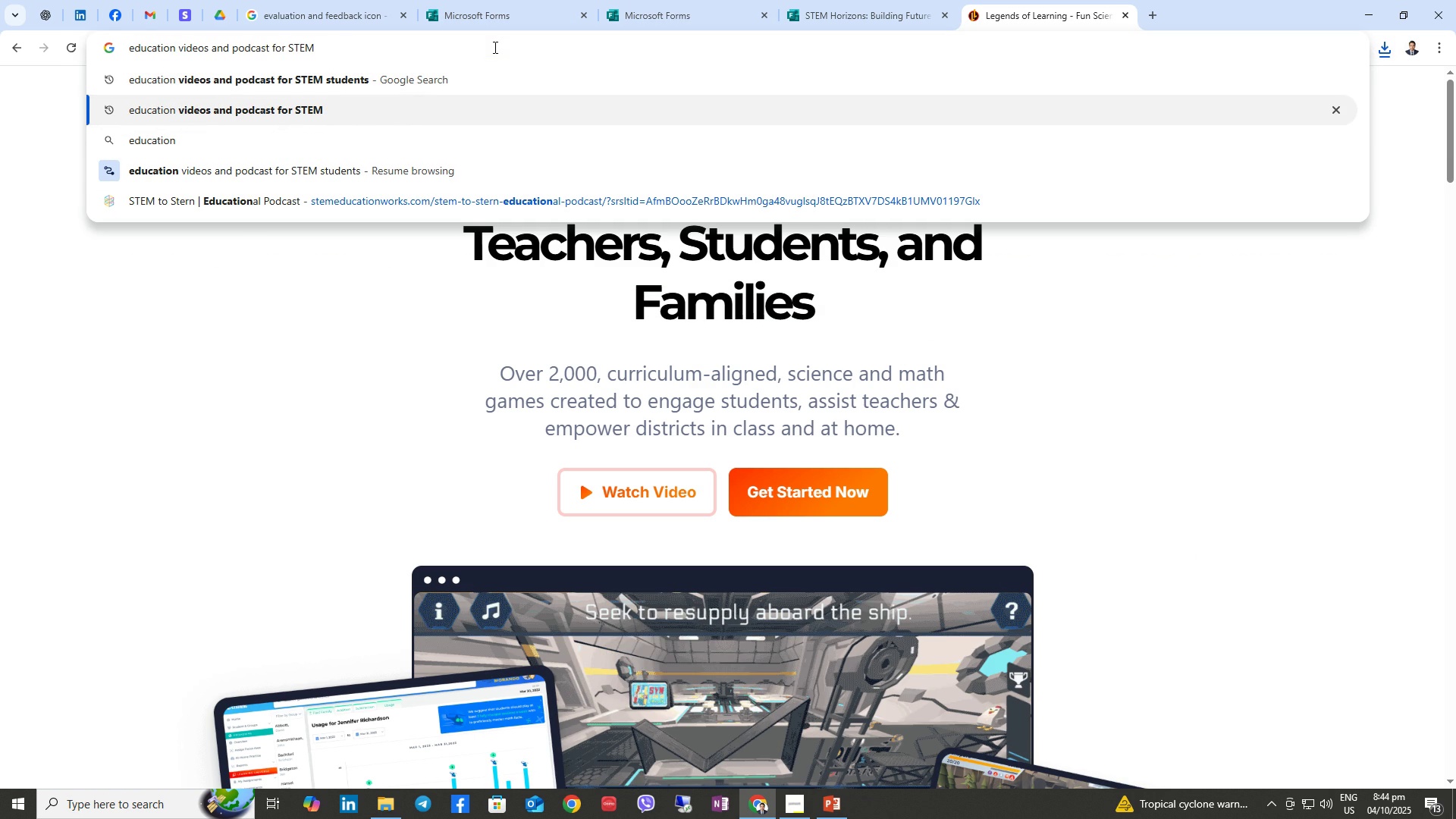 
key(ArrowUp)
 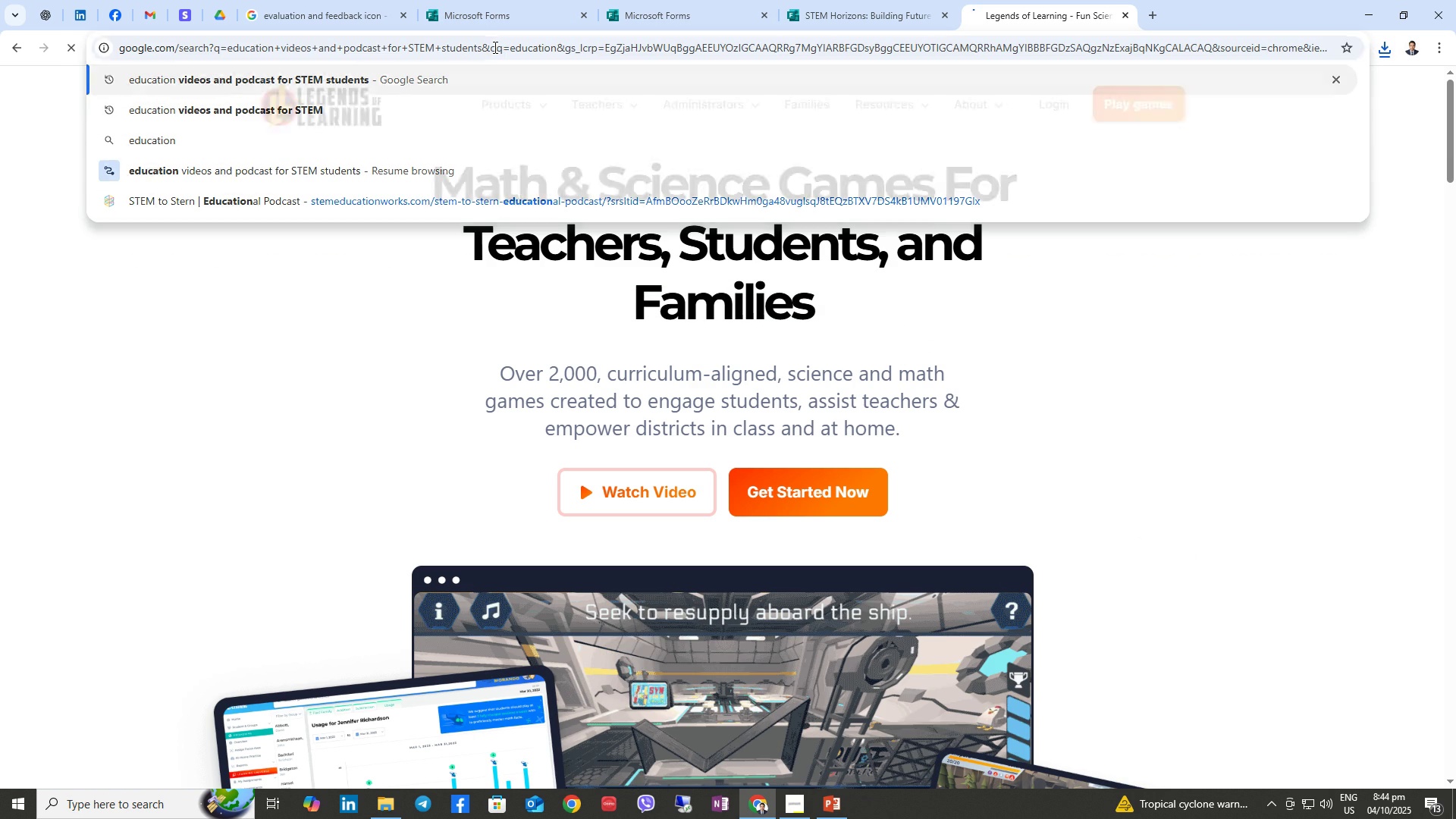 
key(Enter)
 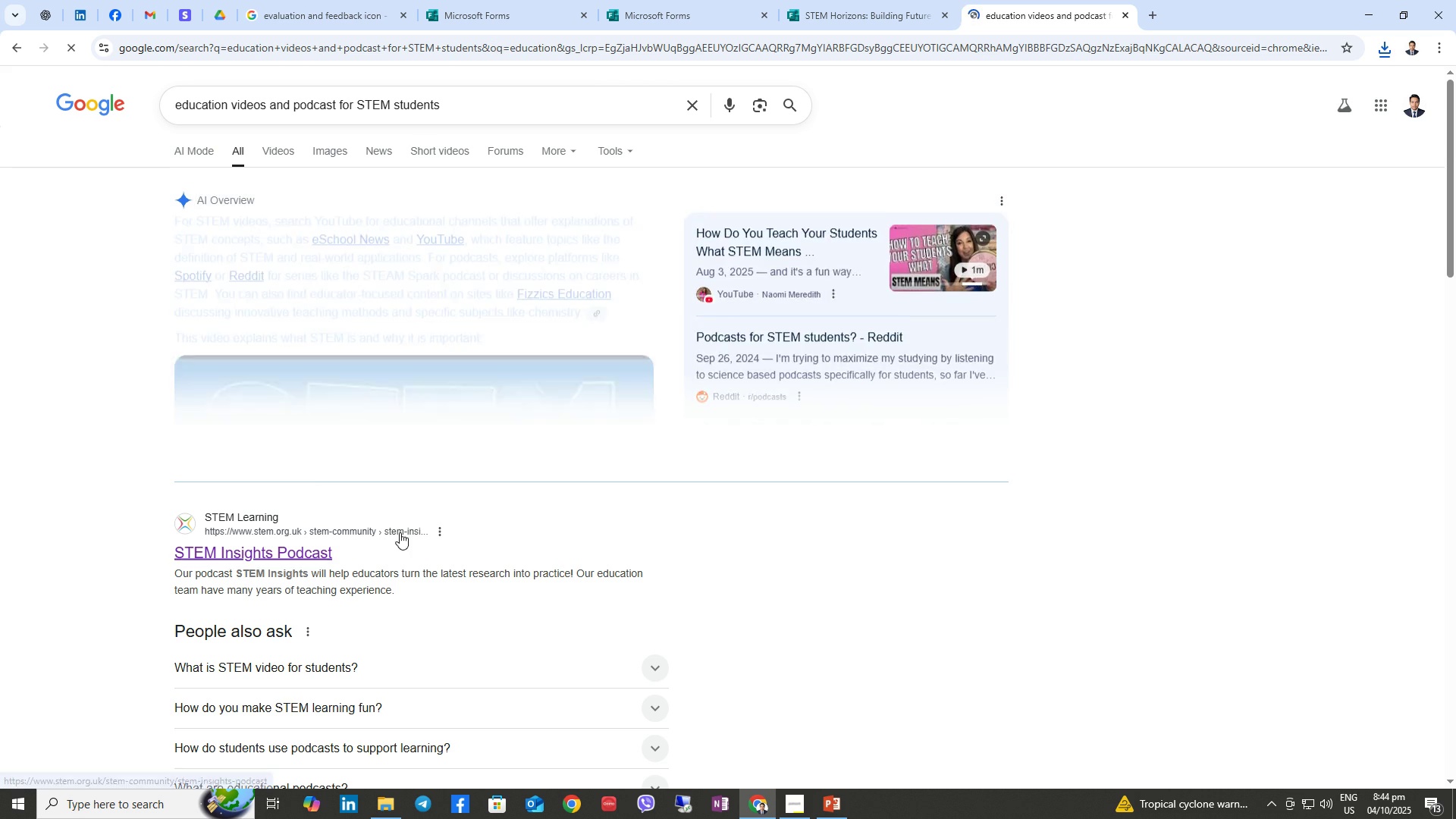 
scroll: coordinate [397, 466], scroll_direction: down, amount: 10.0
 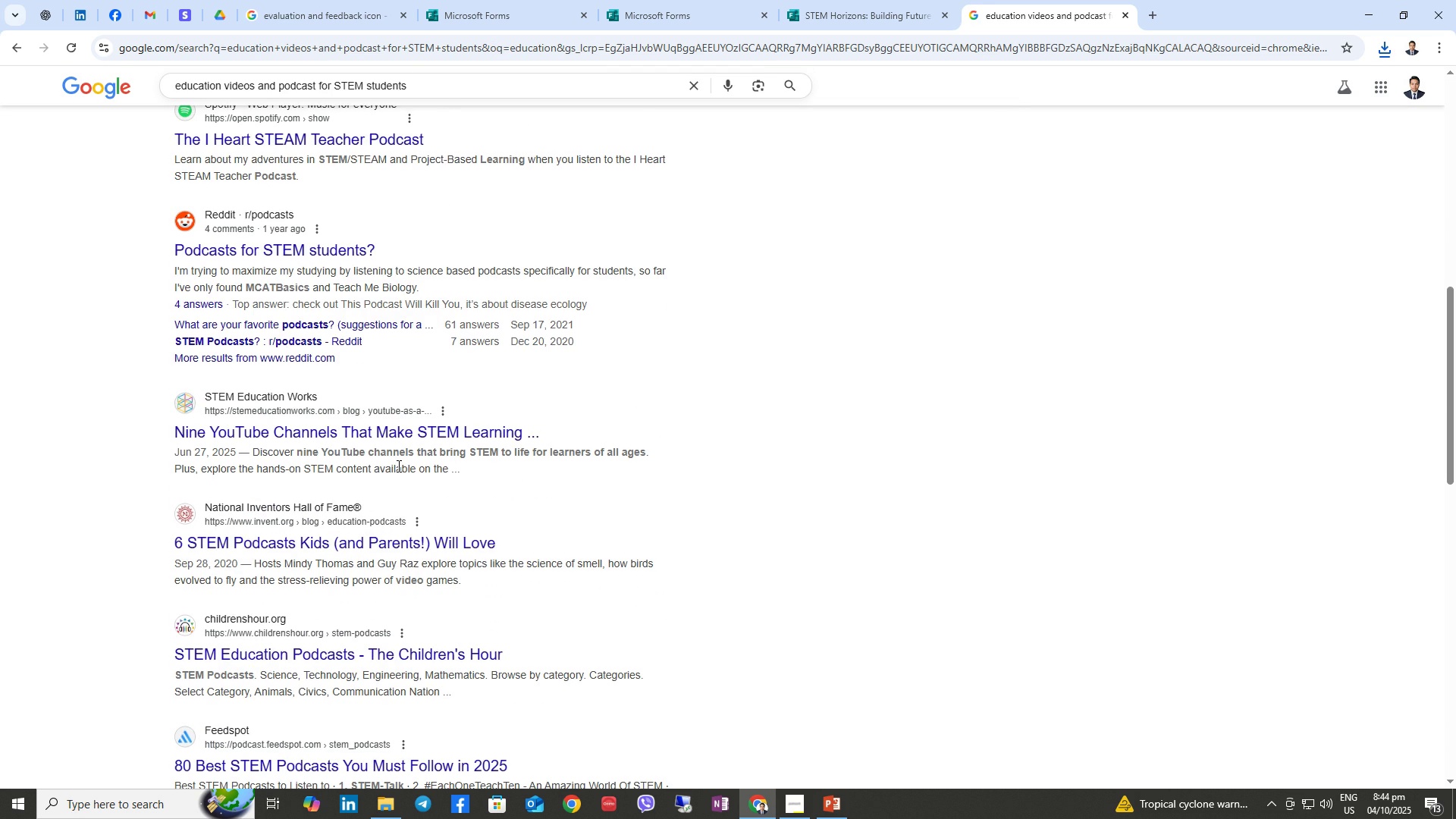 
scroll: coordinate [397, 466], scroll_direction: up, amount: 6.0
 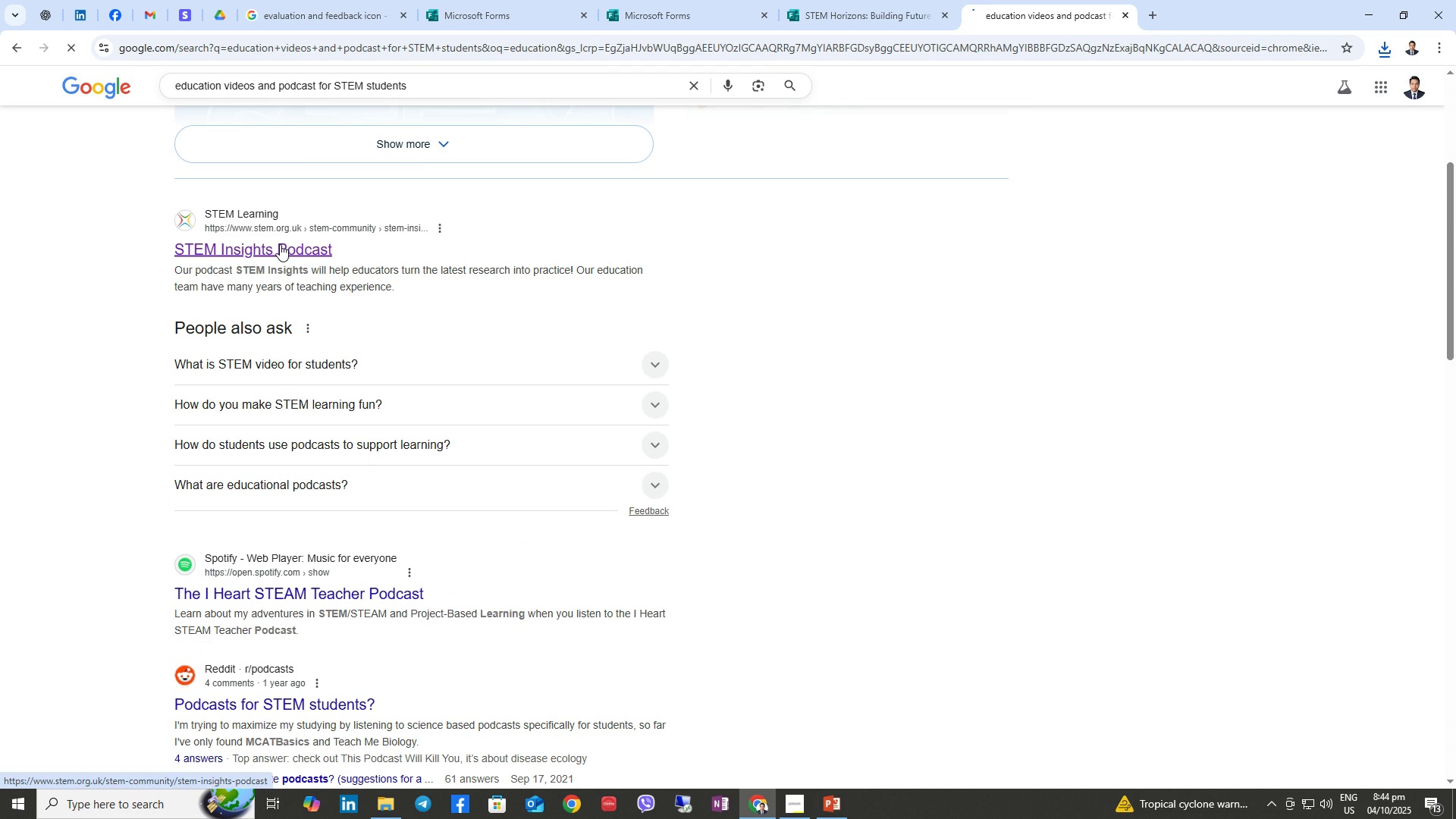 
left_click([280, 244])
 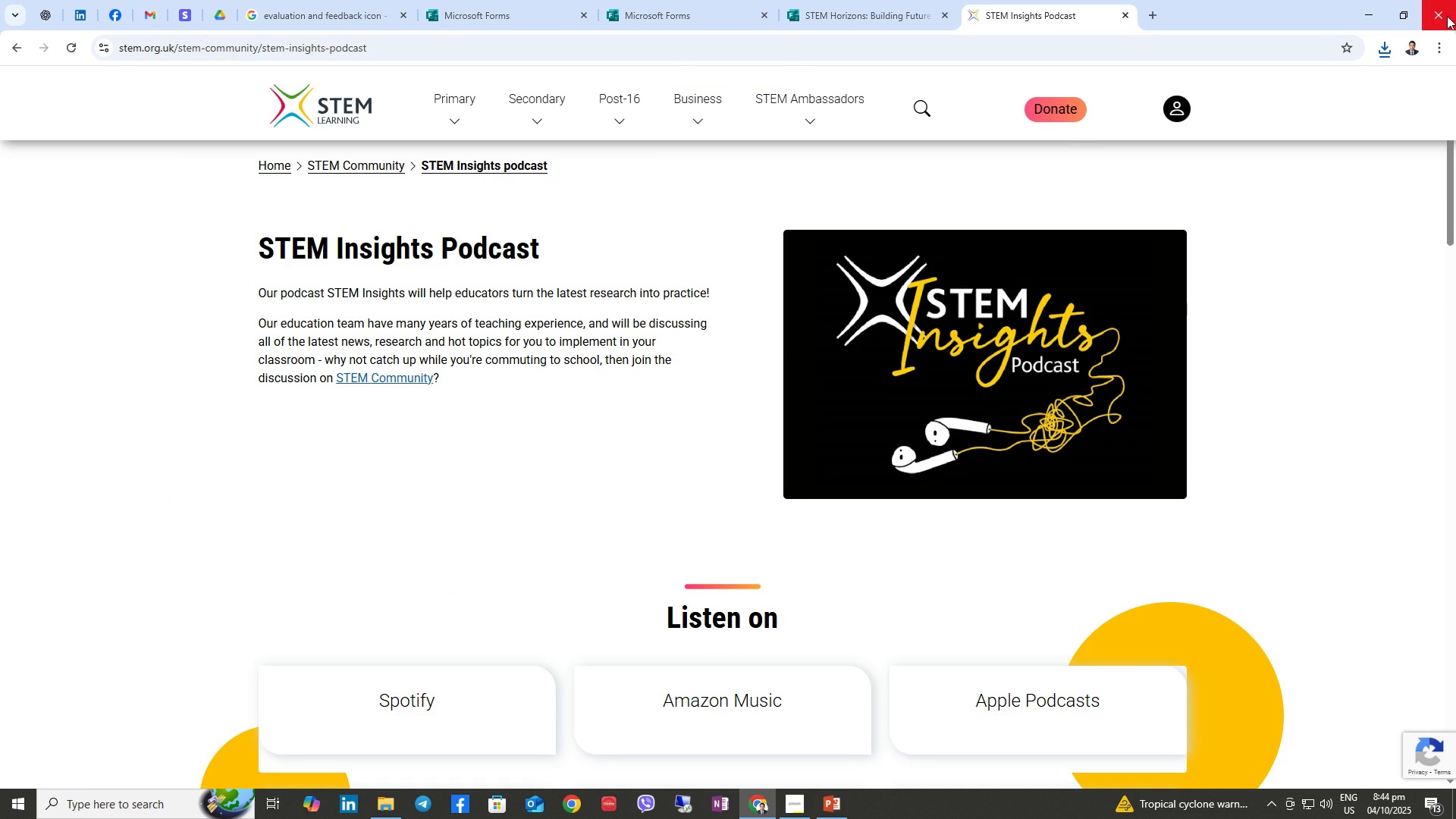 
left_click([1437, 49])
 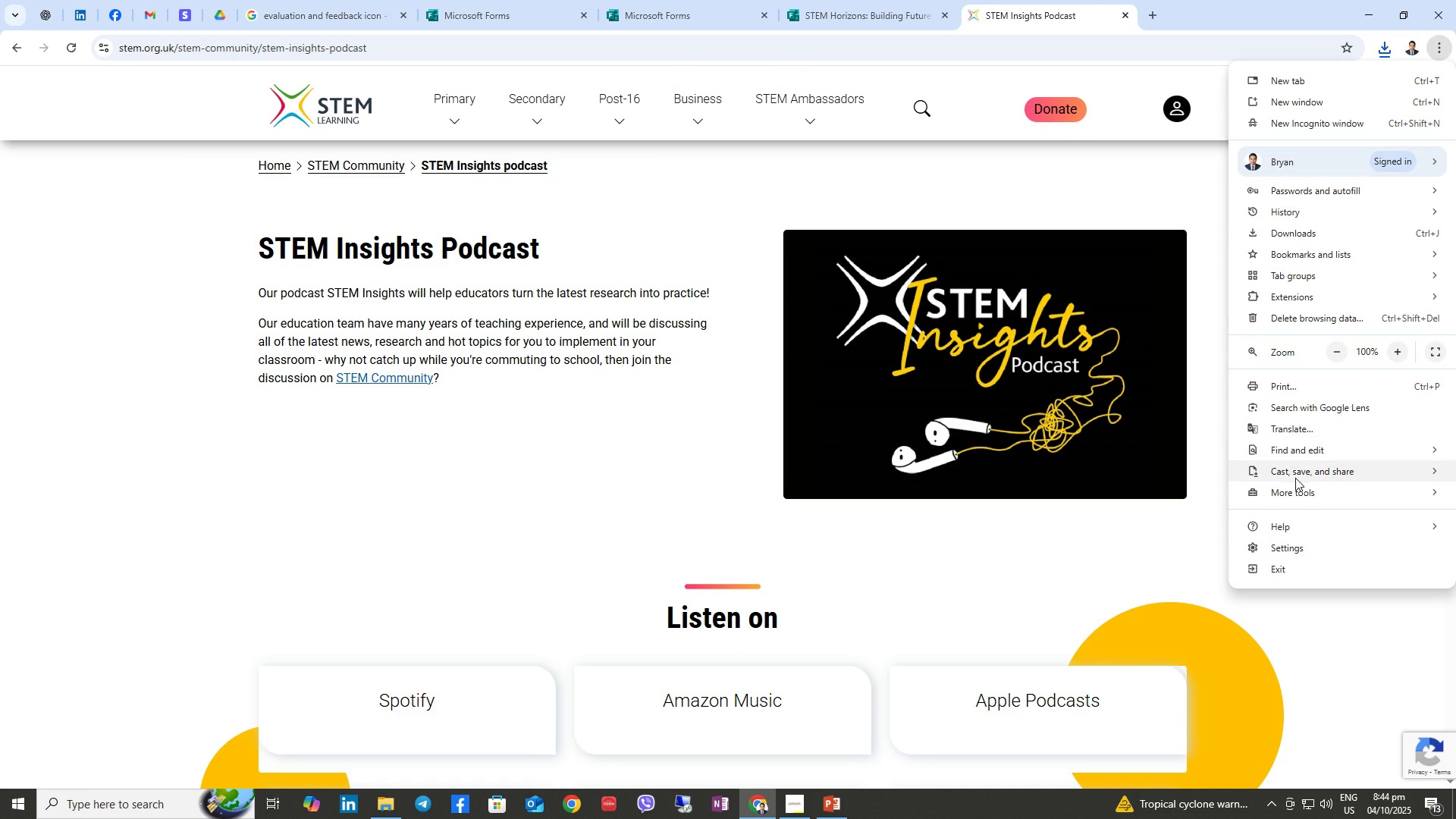 
left_click([1291, 469])
 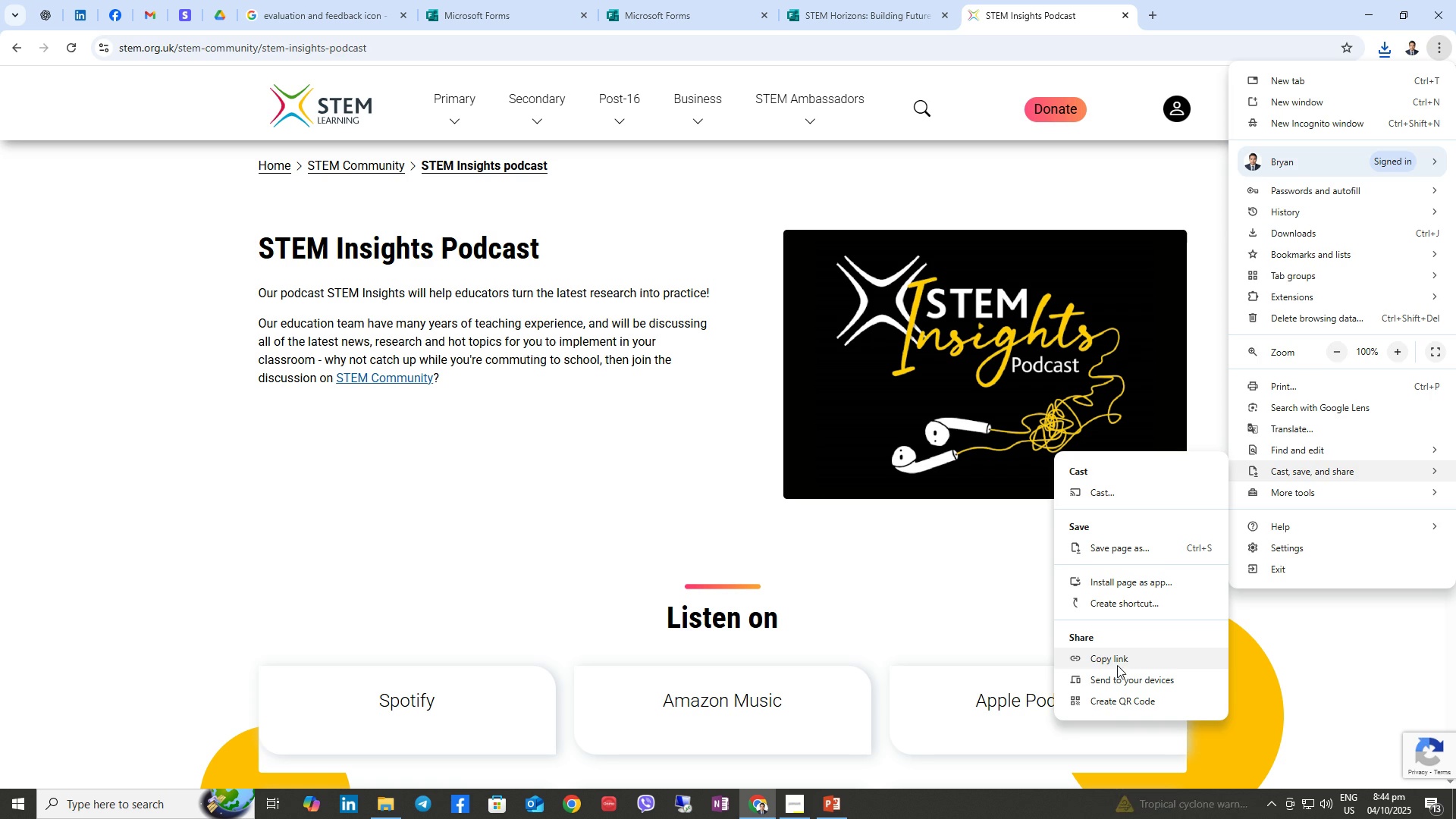 
left_click([1128, 698])
 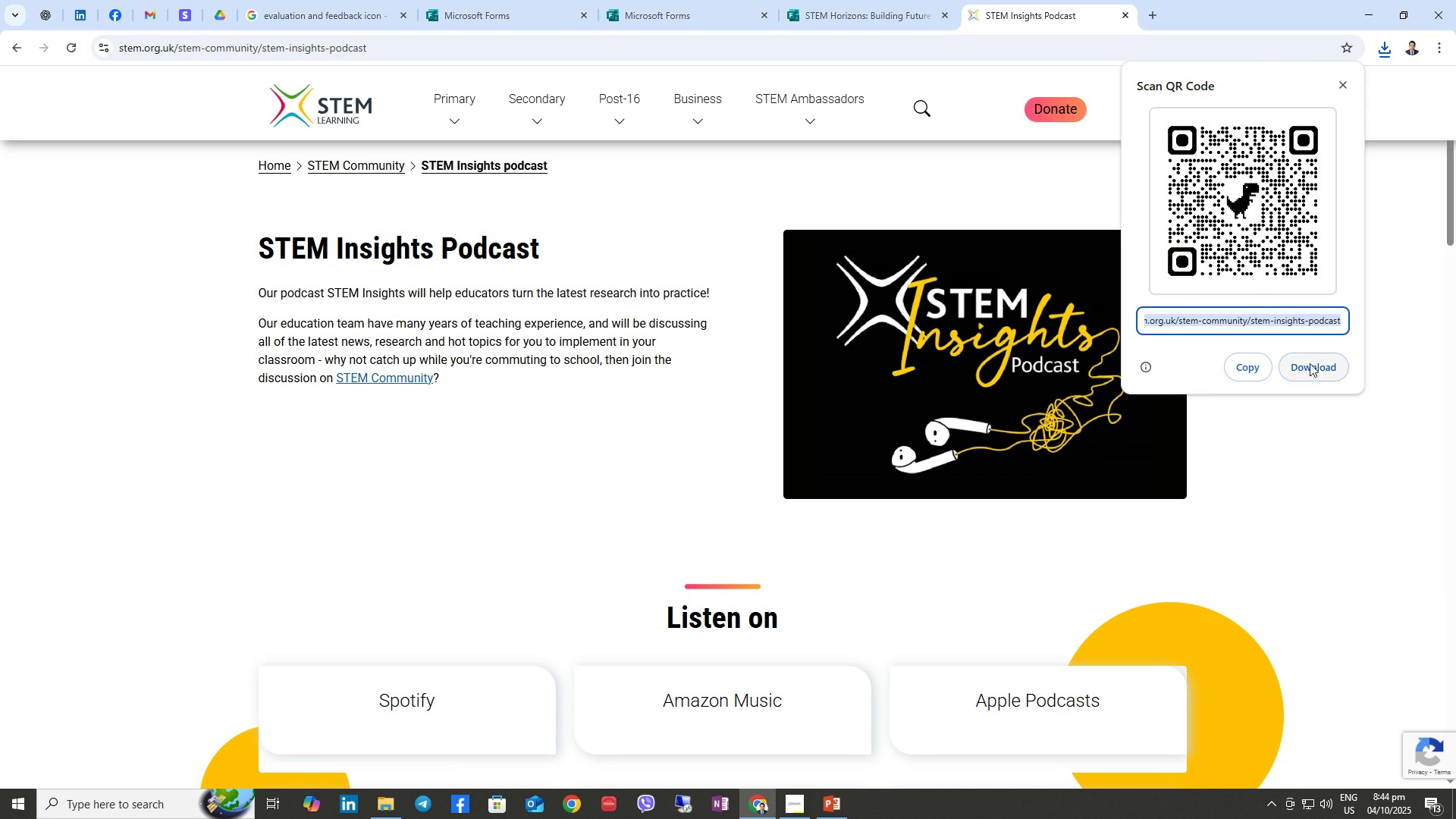 
left_click([1317, 375])
 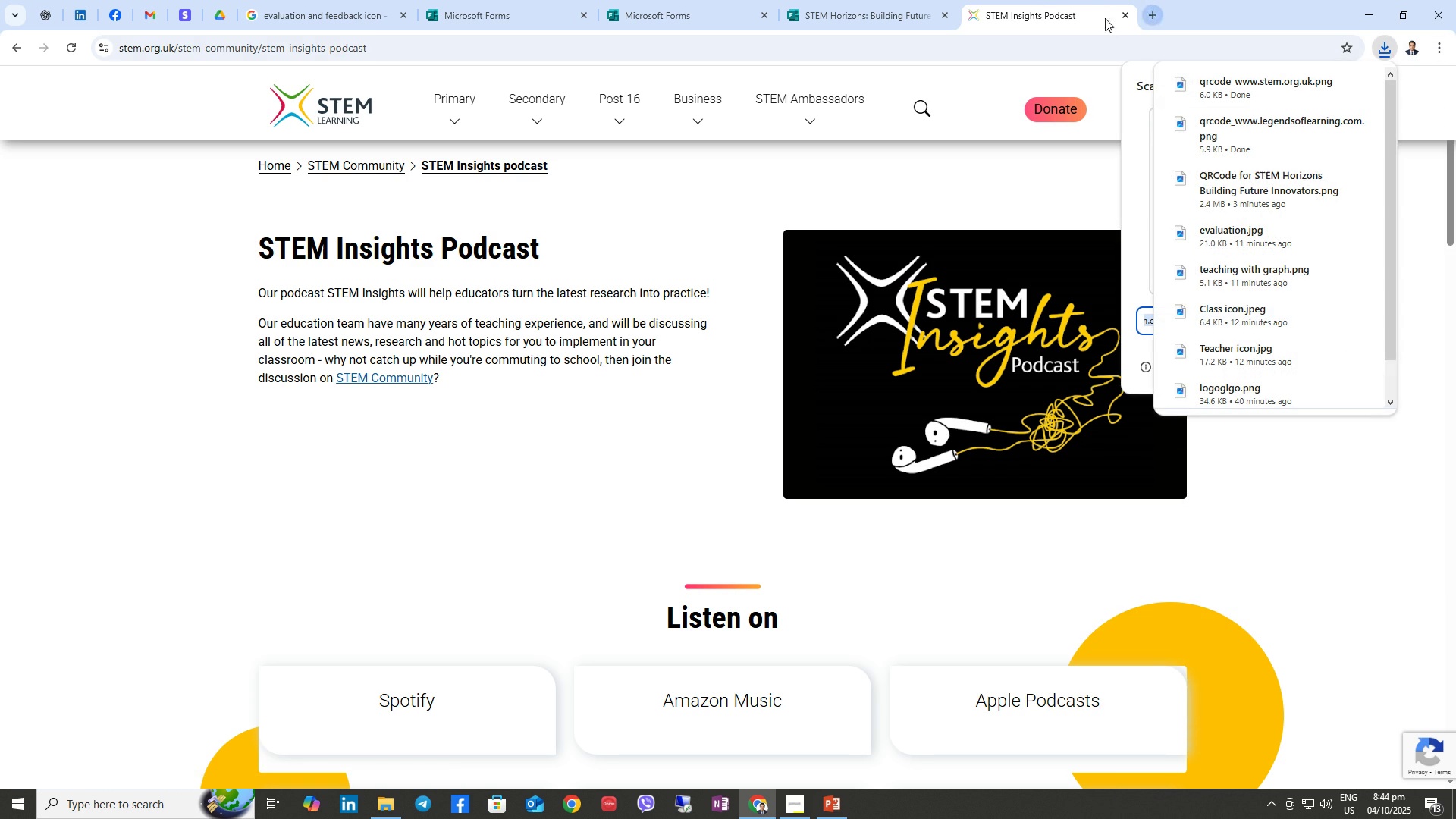 
left_click([1080, 39])
 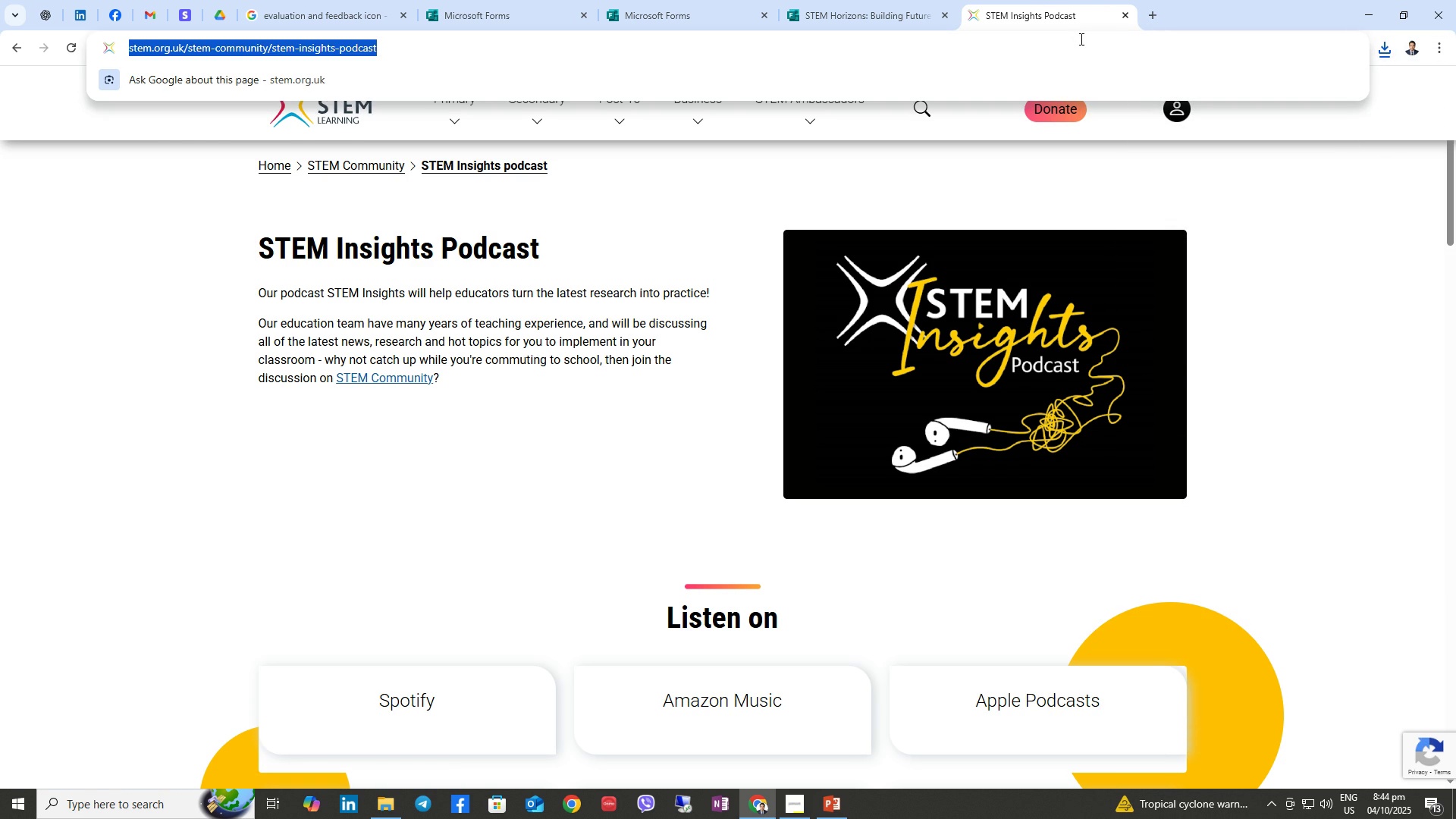 
type(interac)
 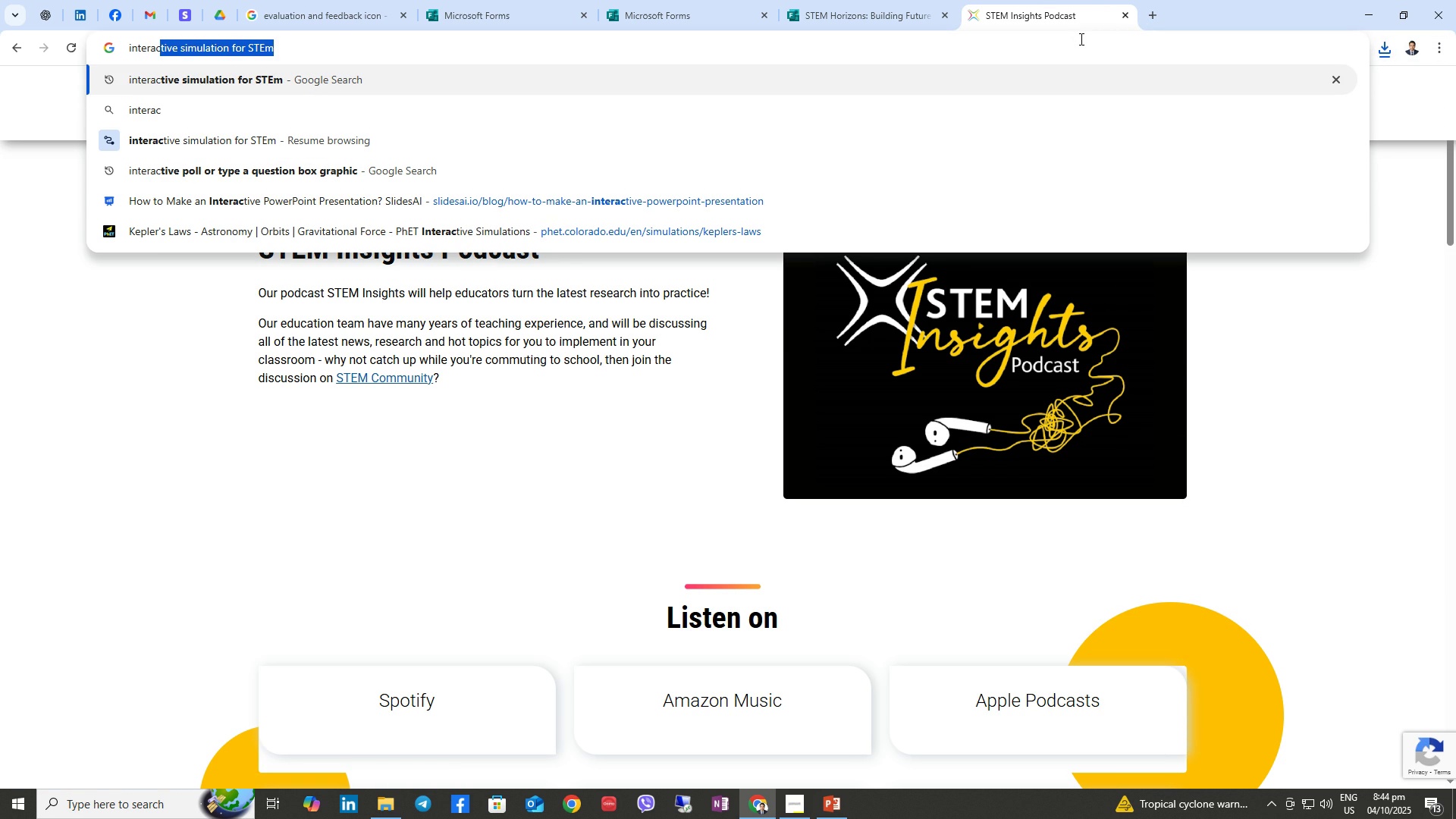 
key(ArrowDown)
 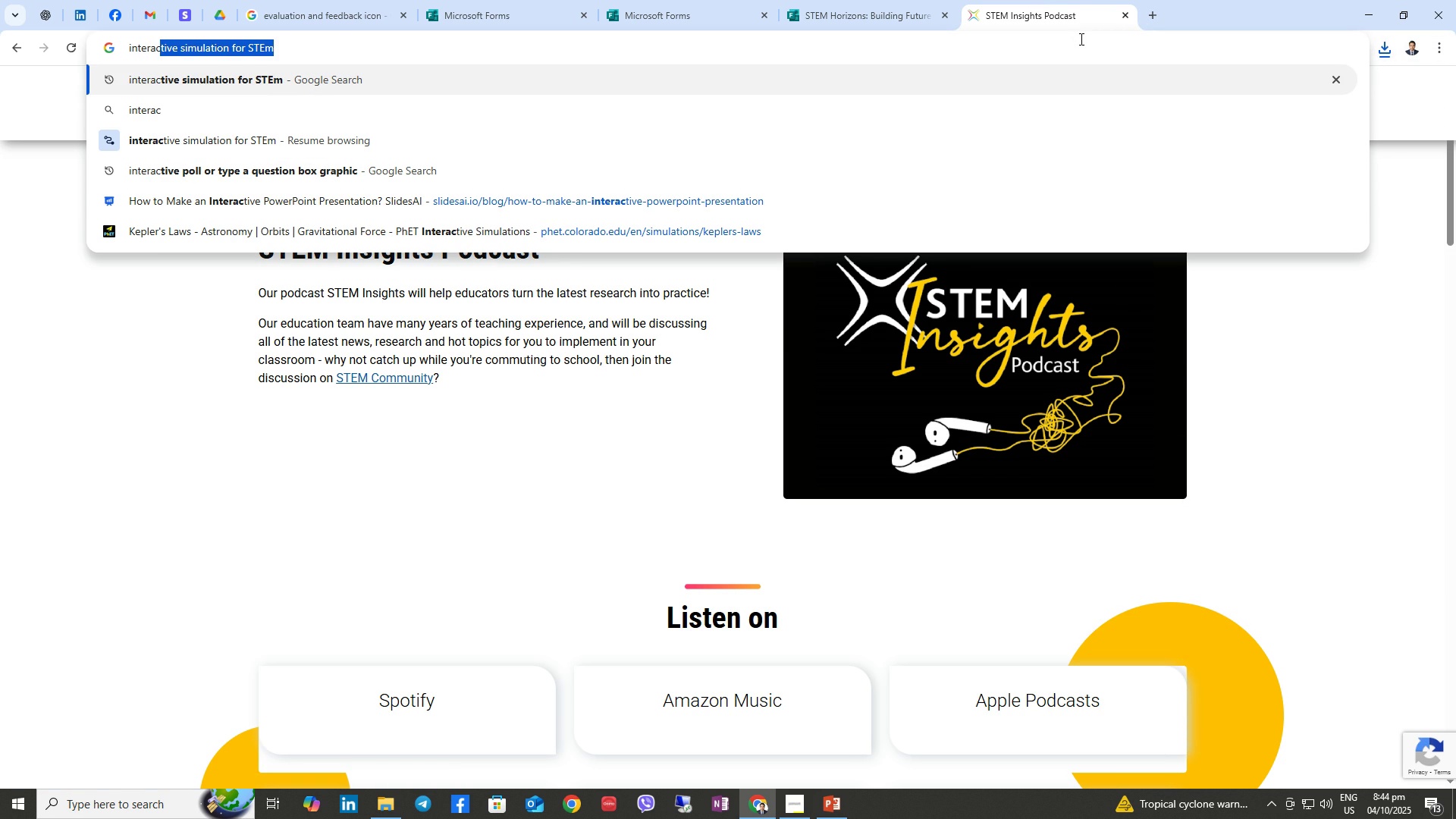 
key(ArrowUp)
 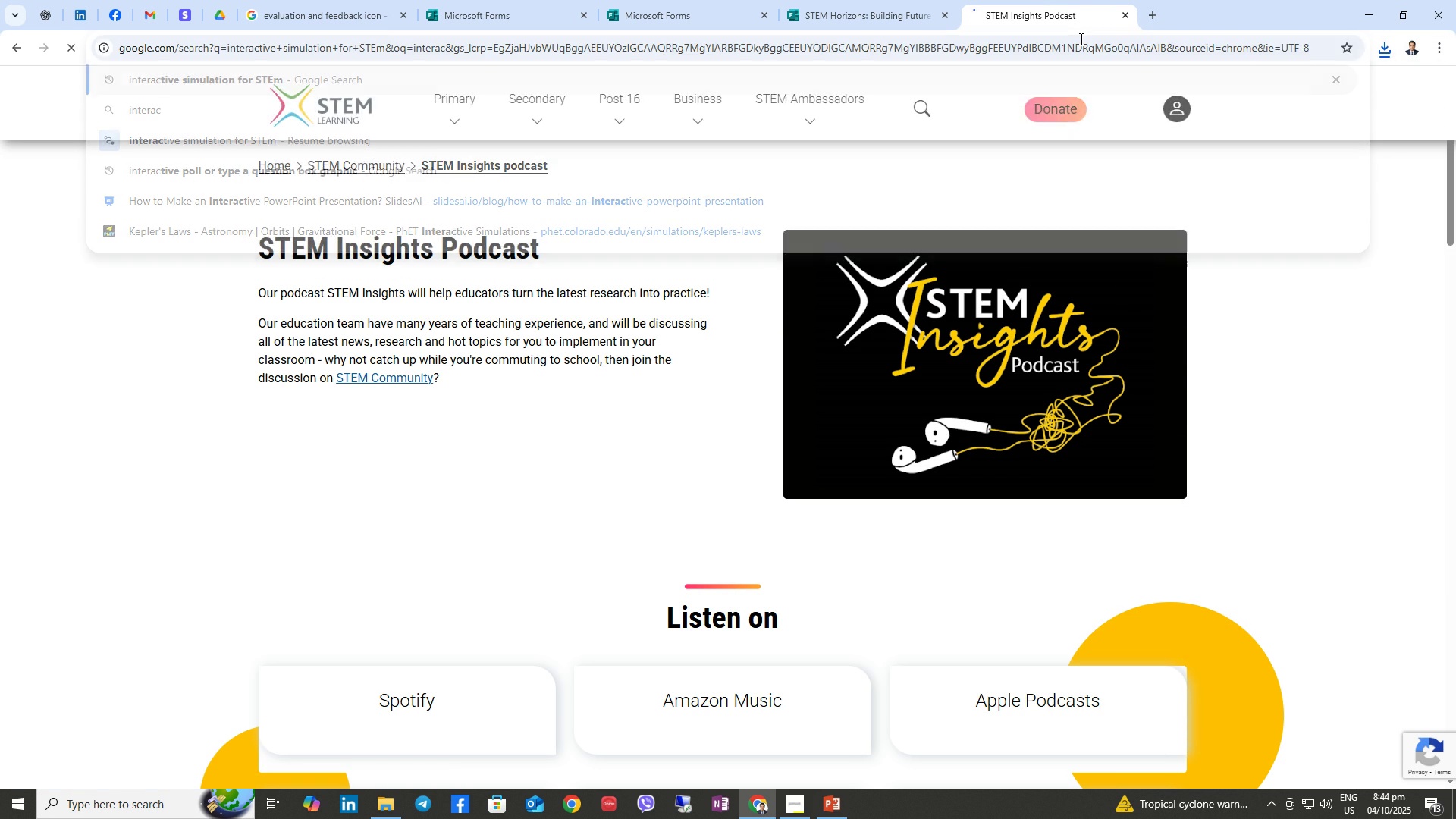 
key(Enter)
 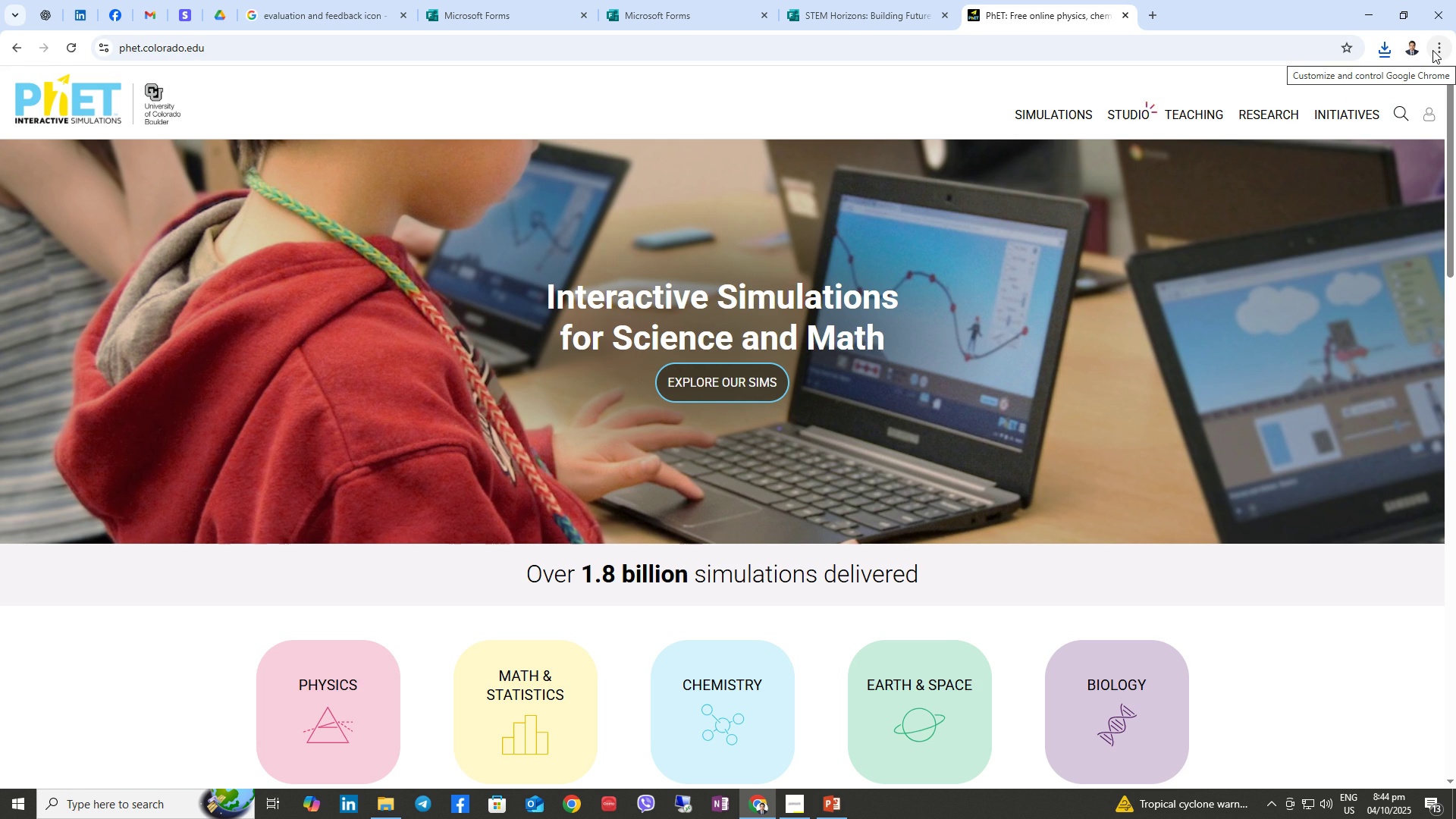 
wait(7.95)
 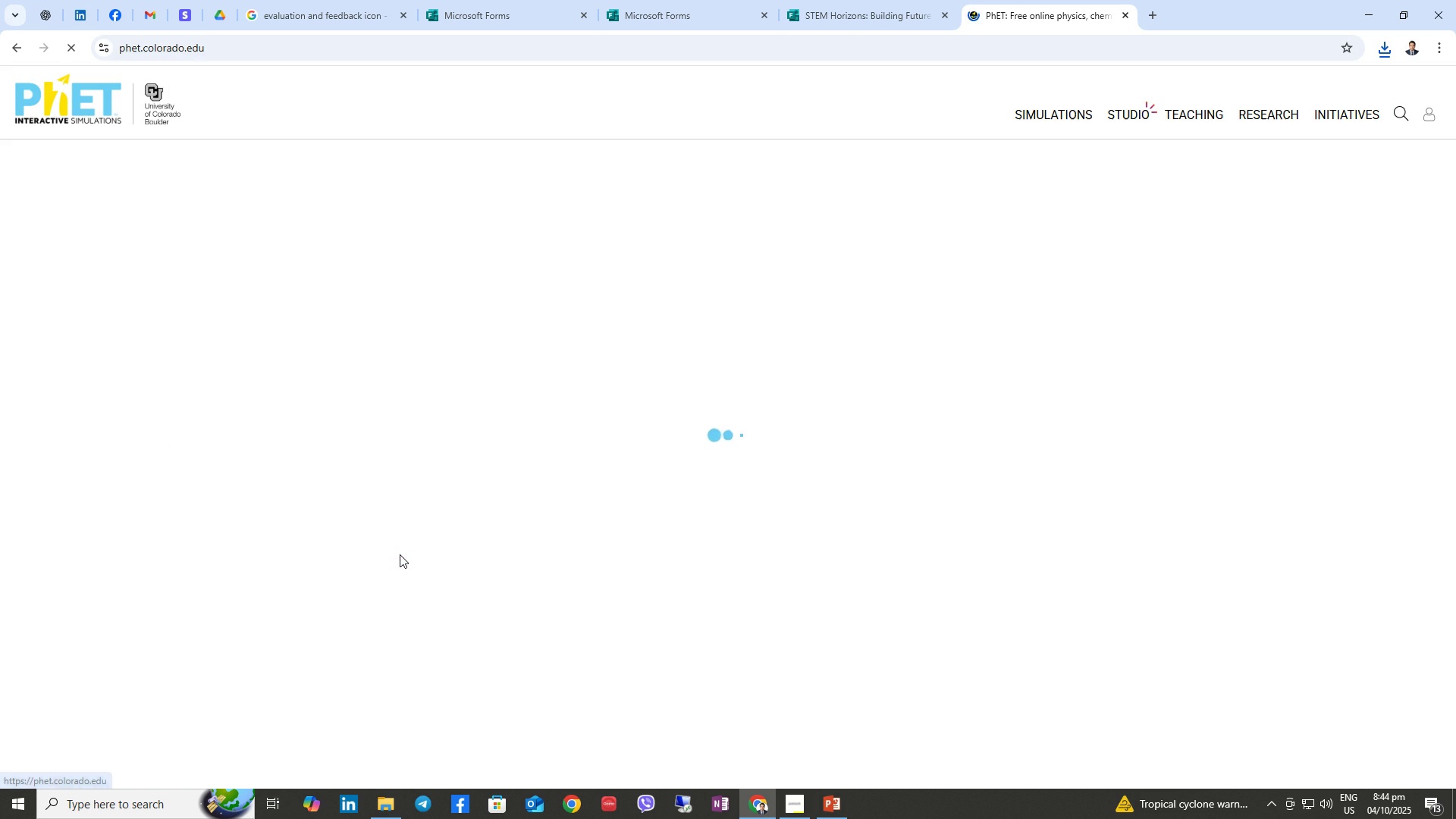 
scroll: coordinate [933, 520], scroll_direction: down, amount: 2.0
 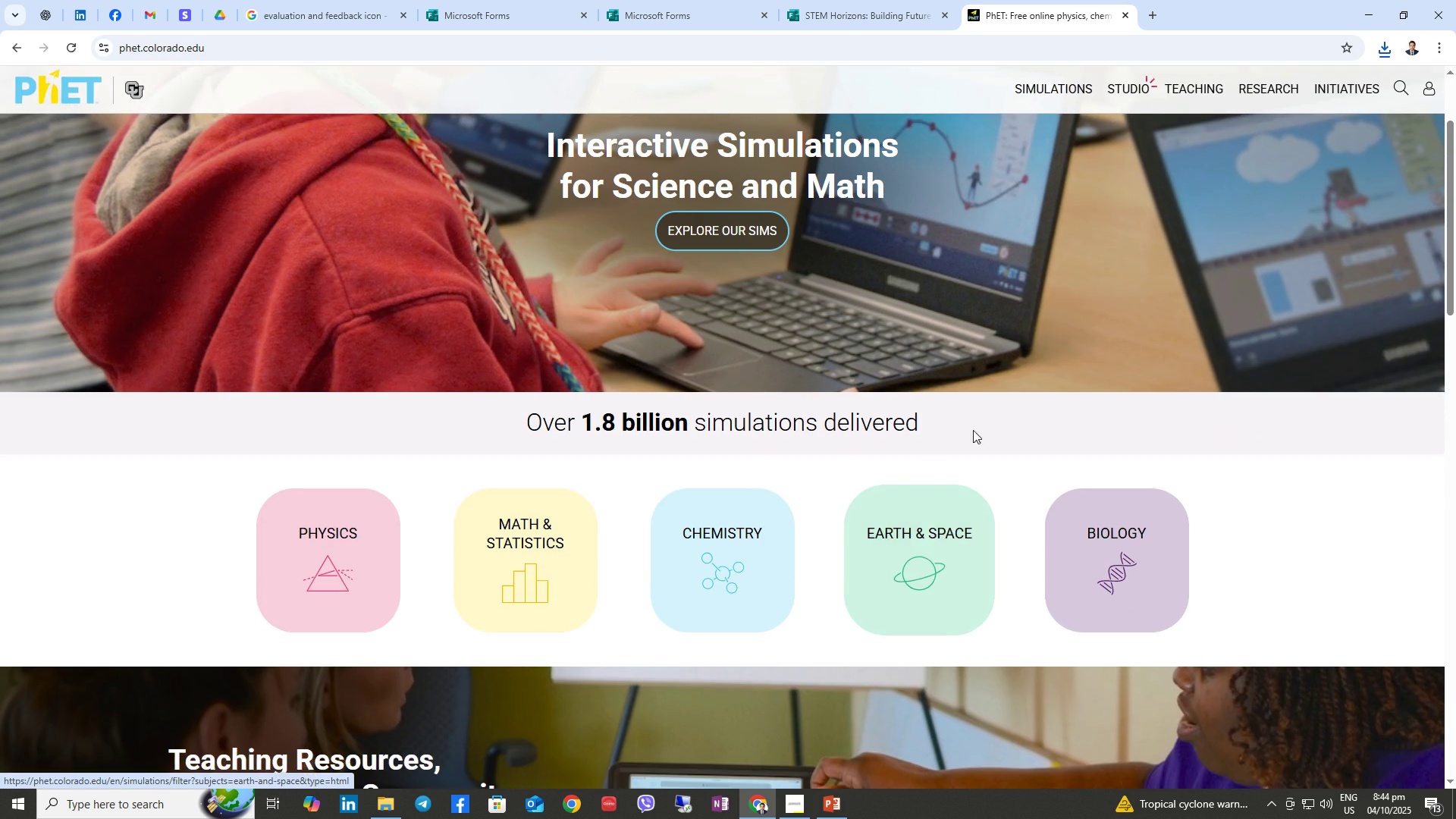 
scroll: coordinate [1022, 410], scroll_direction: up, amount: 4.0
 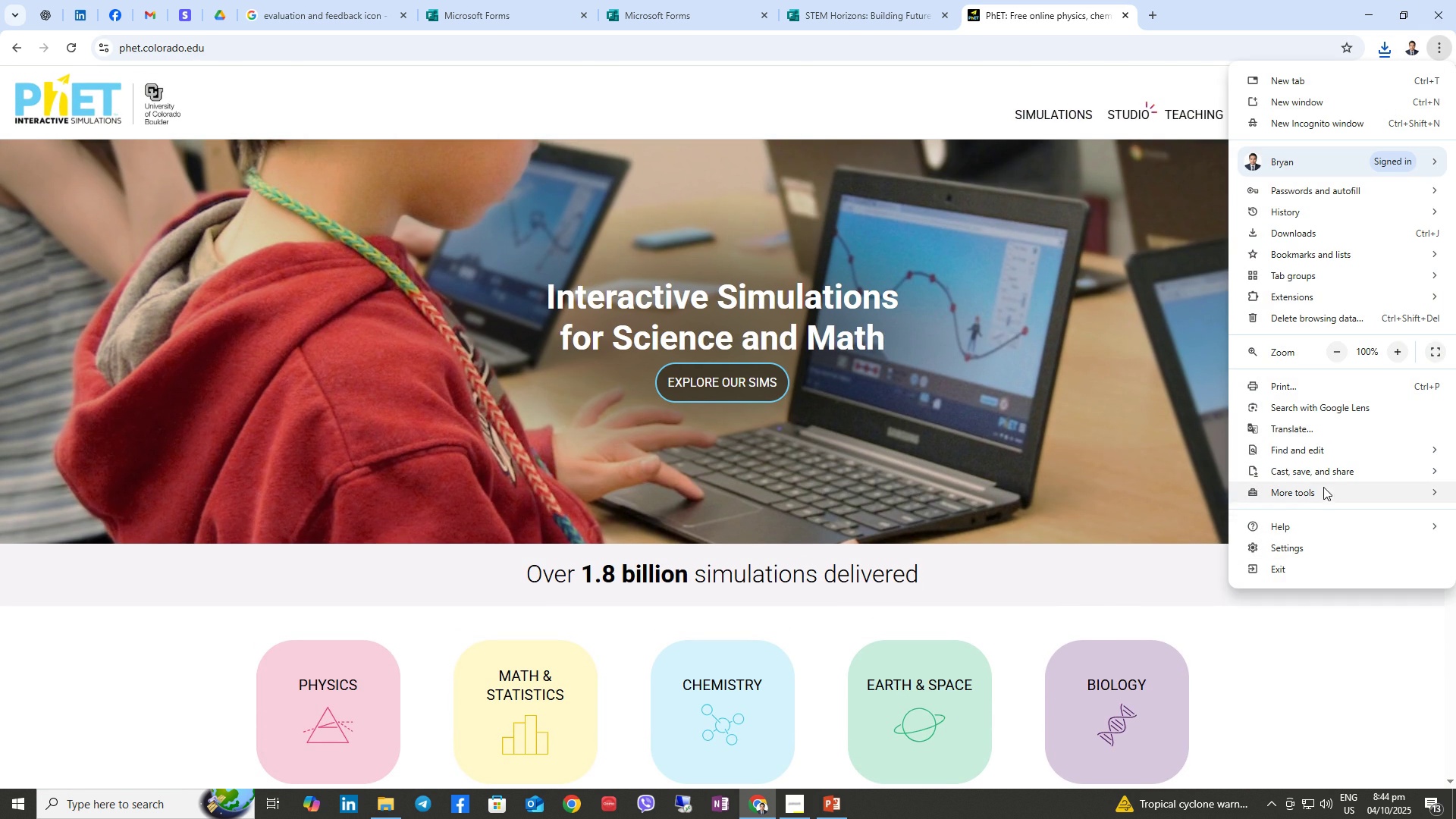 
left_click([1319, 472])
 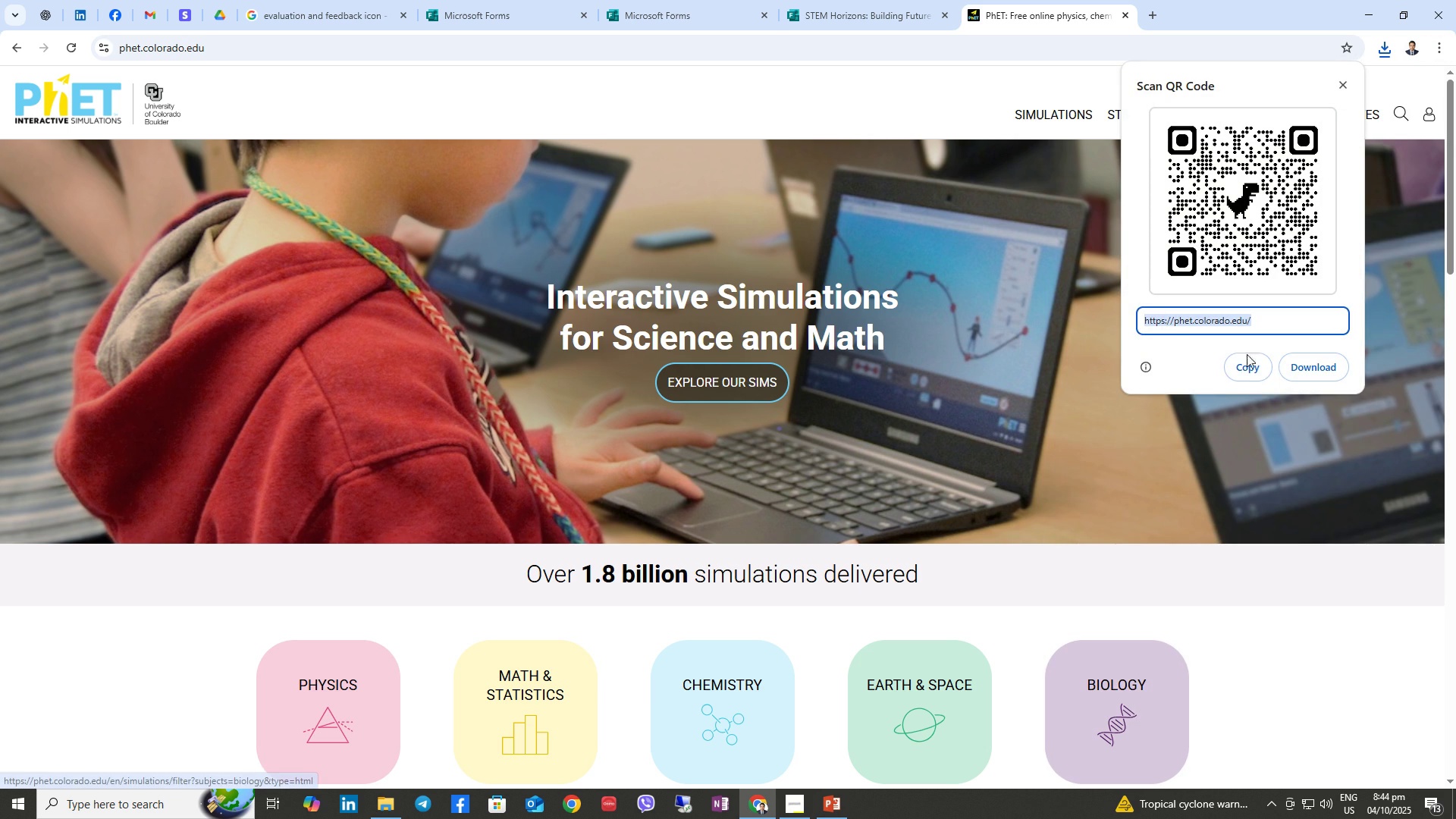 
left_click([1321, 368])
 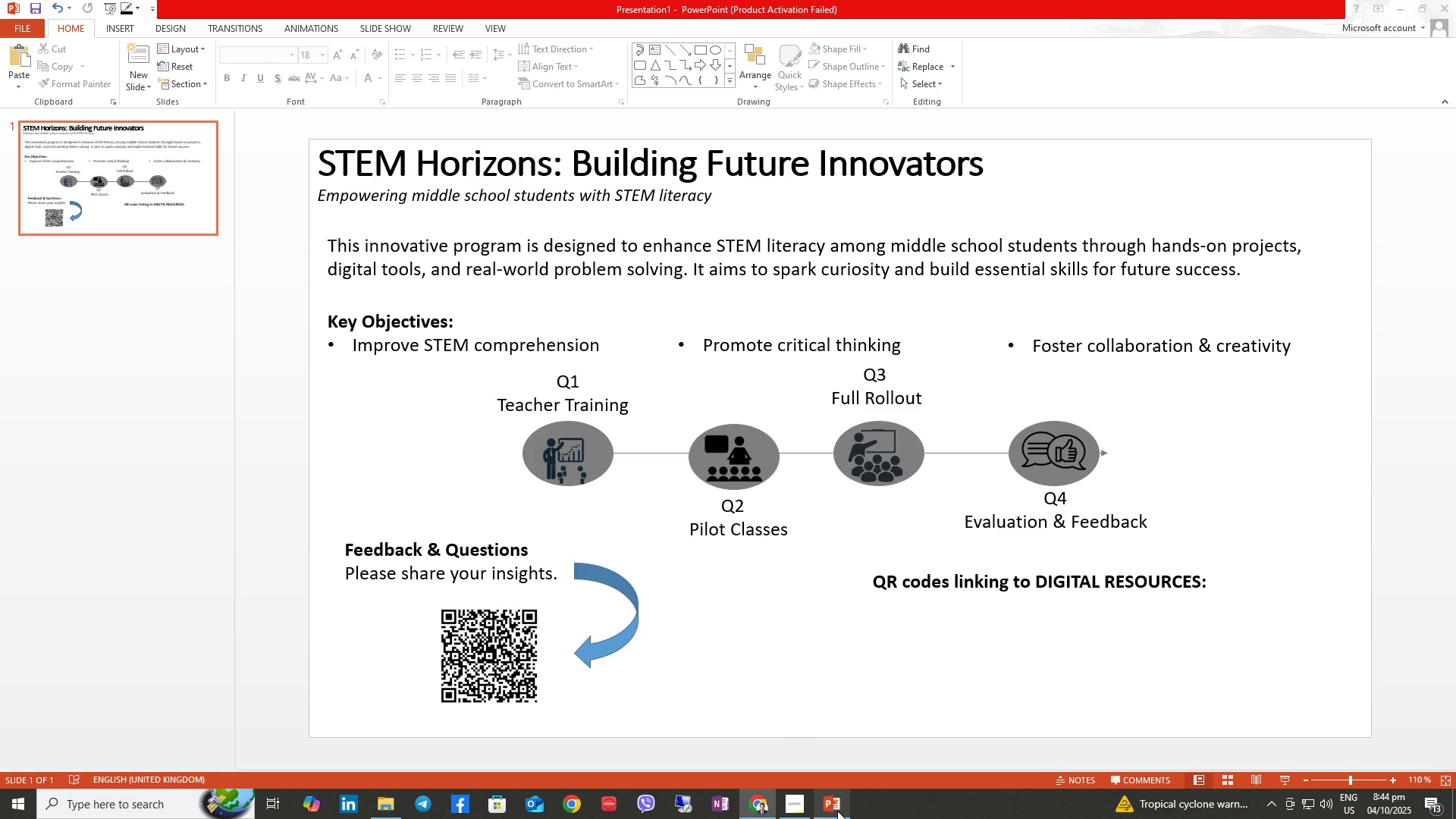 
left_click([121, 30])
 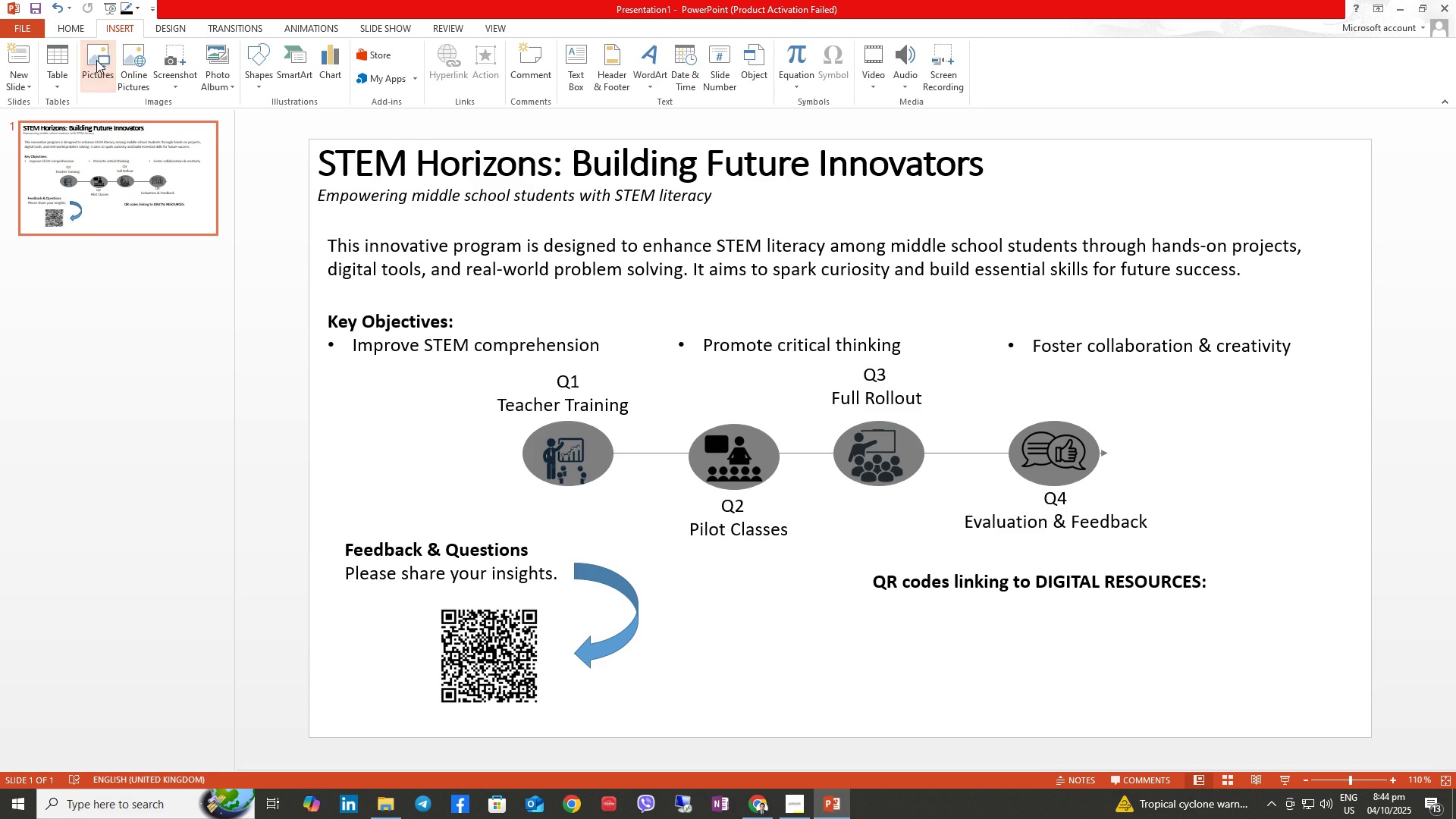 
left_click([96, 60])
 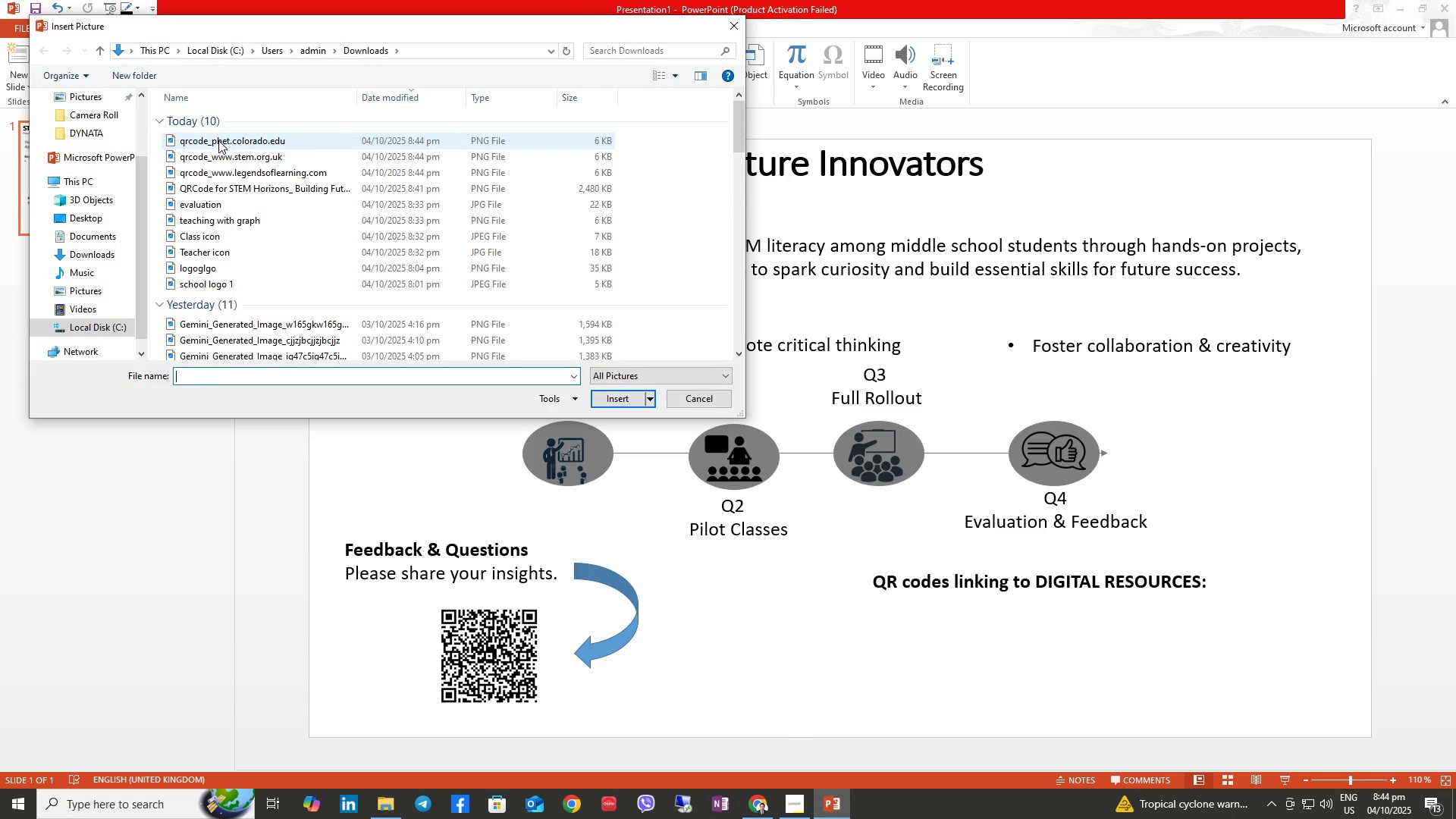 
left_click([218, 140])
 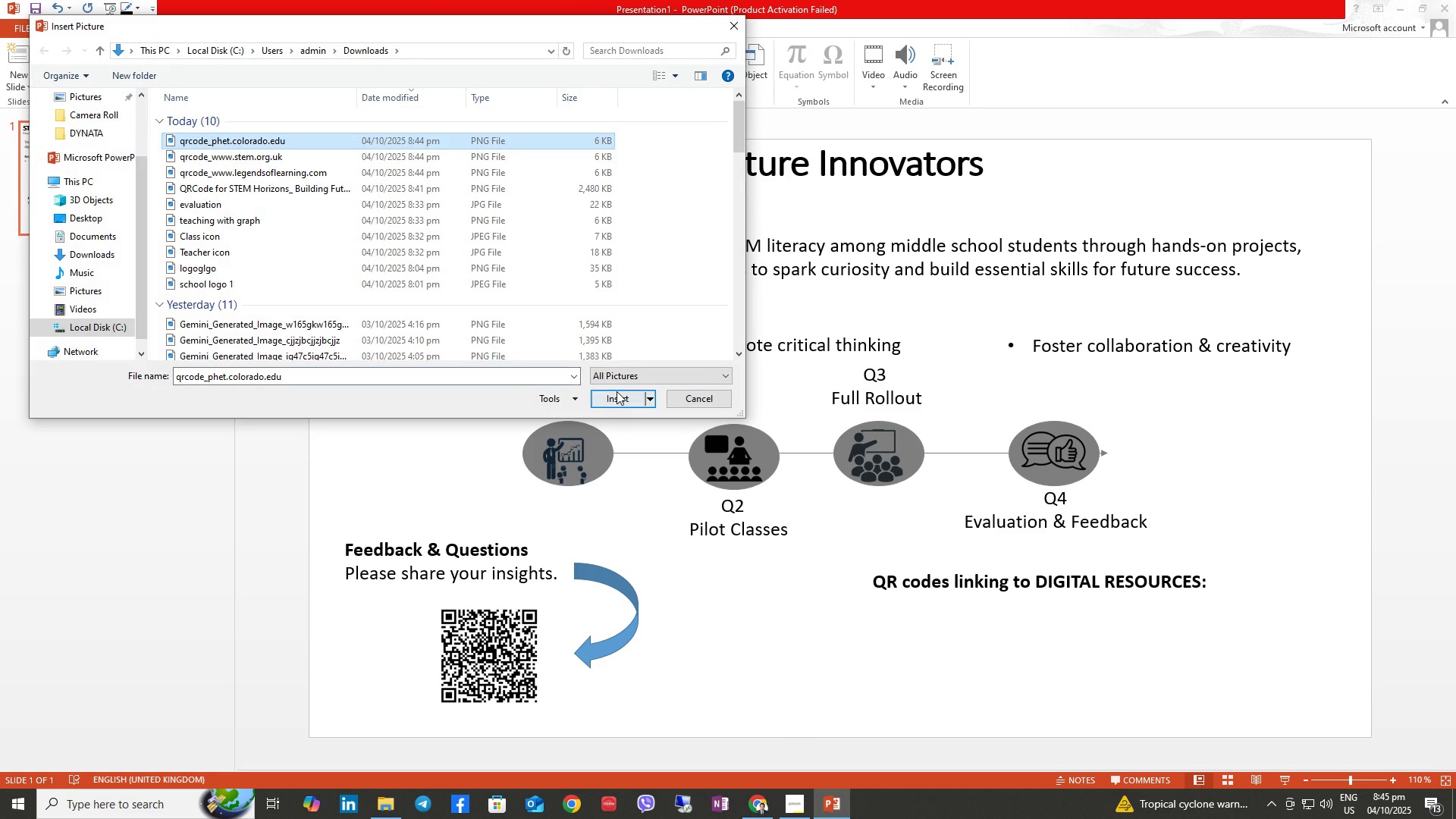 
left_click([617, 391])
 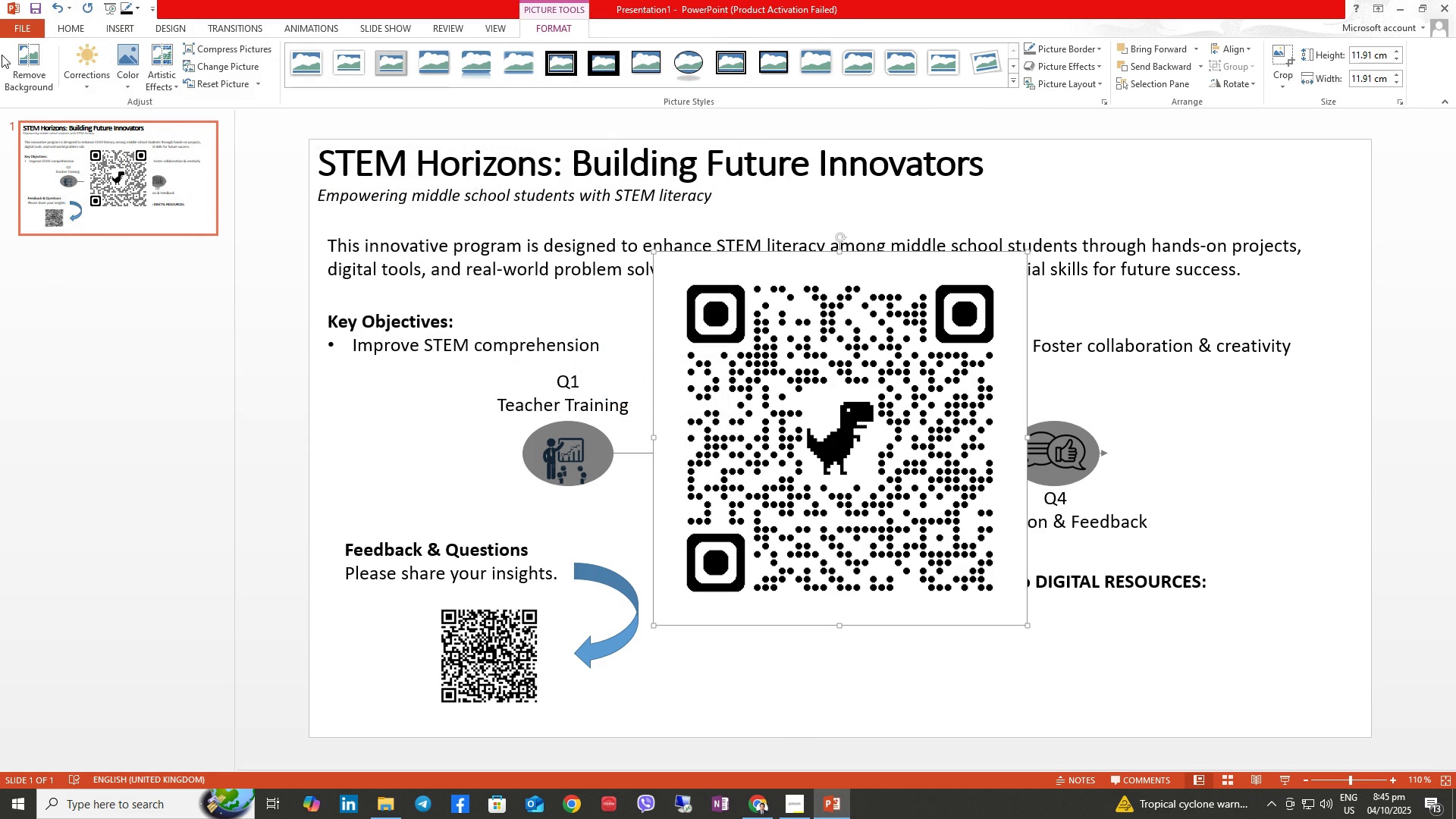 
left_click([18, 55])